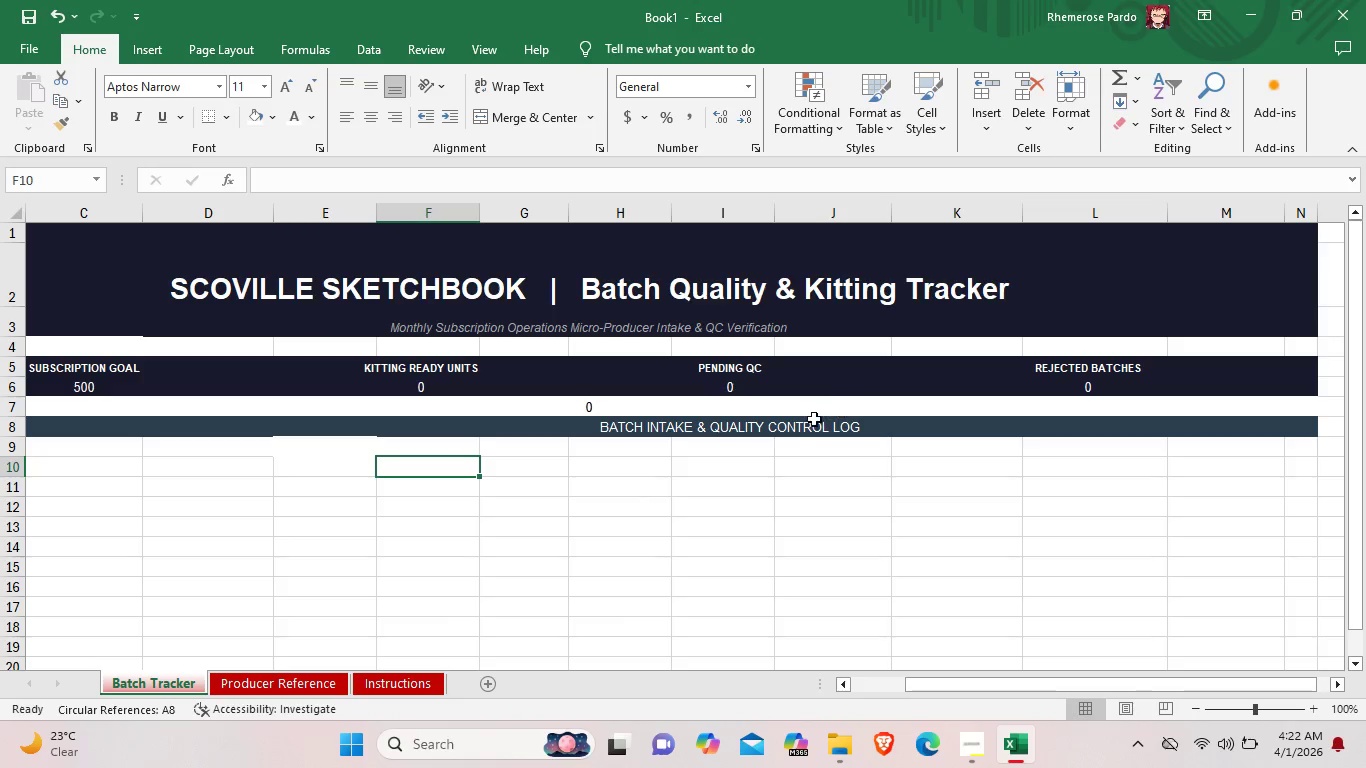 
left_click([800, 427])
 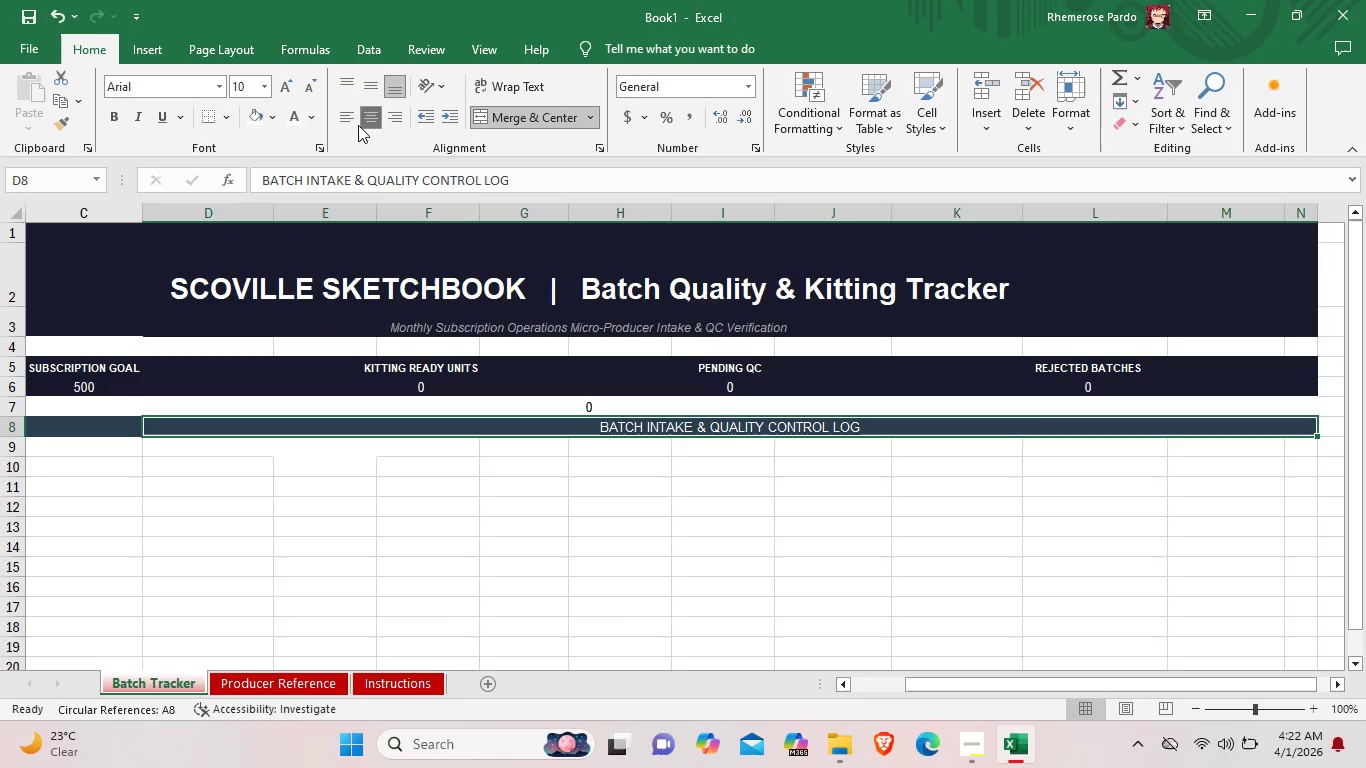 
left_click([351, 117])
 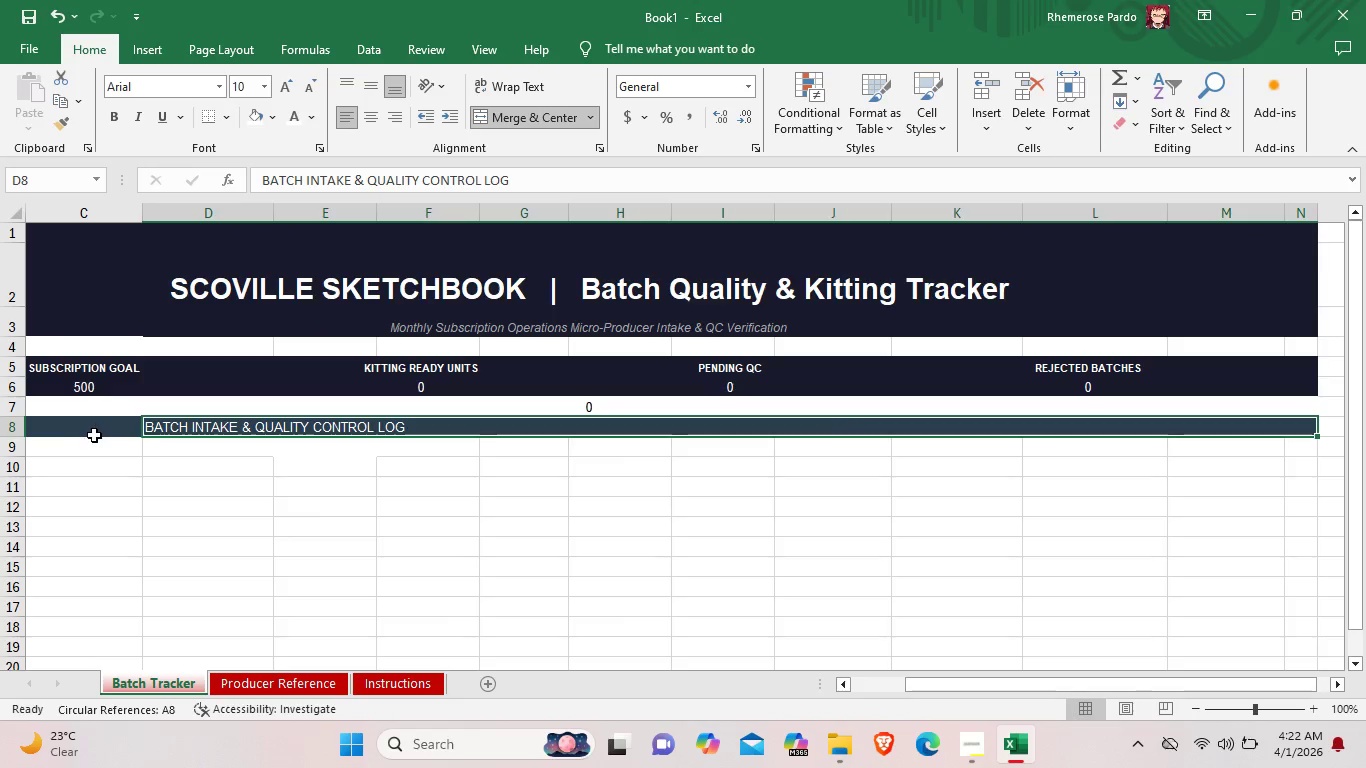 
left_click([97, 432])
 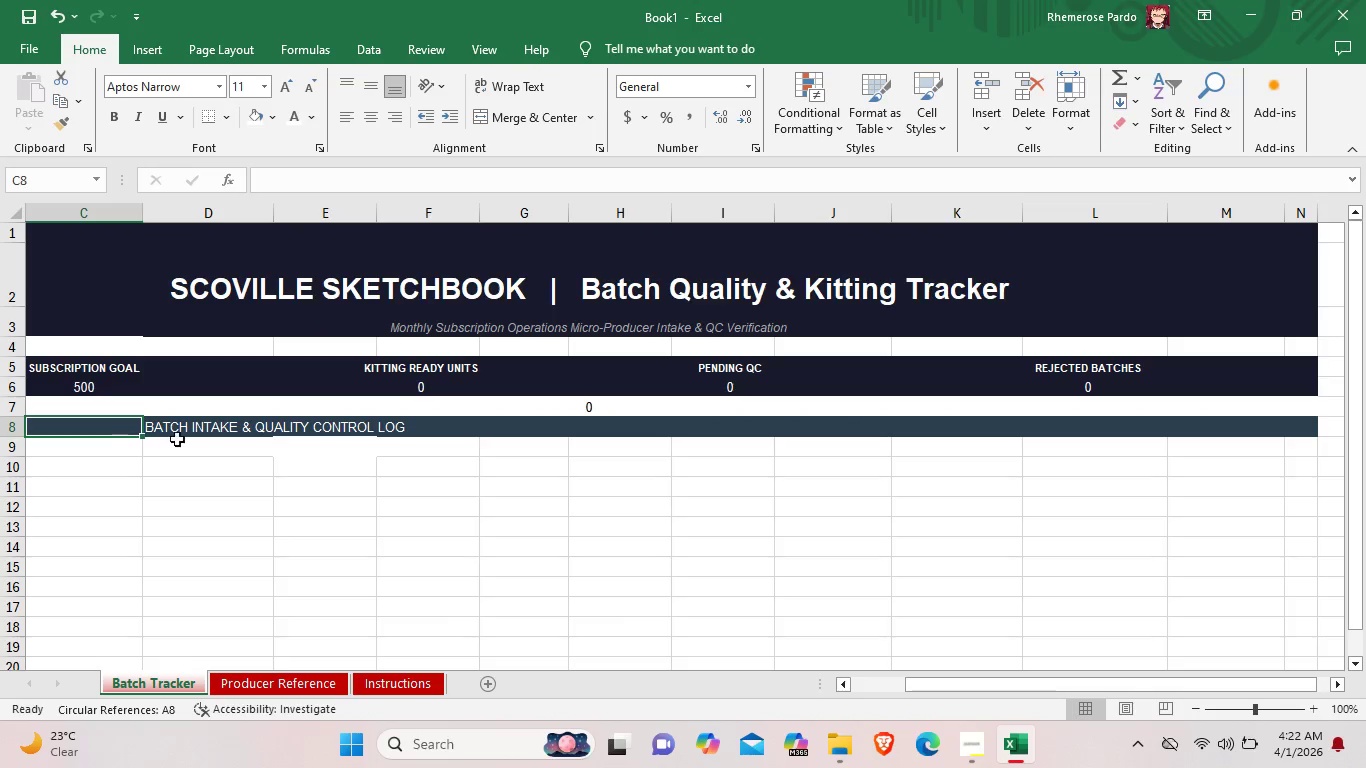 
left_click([181, 437])
 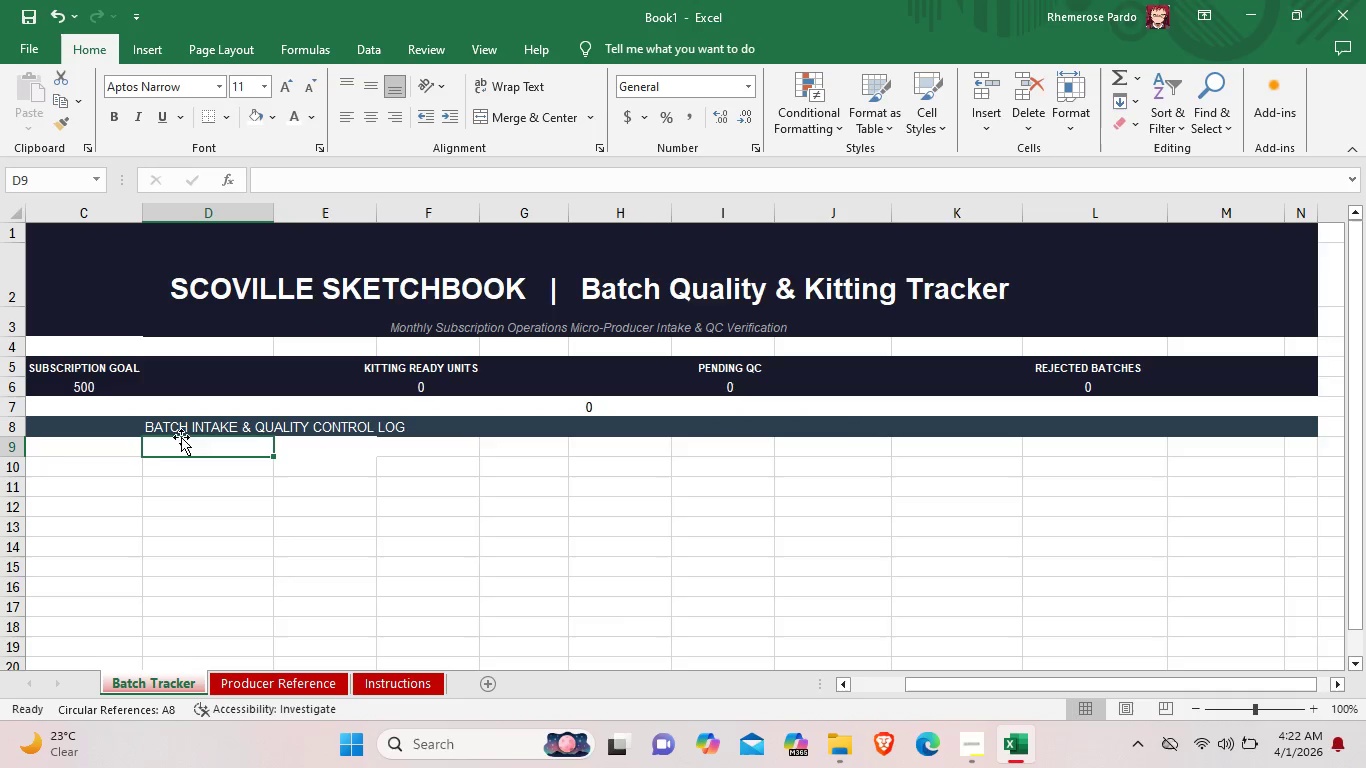 
left_click([157, 426])
 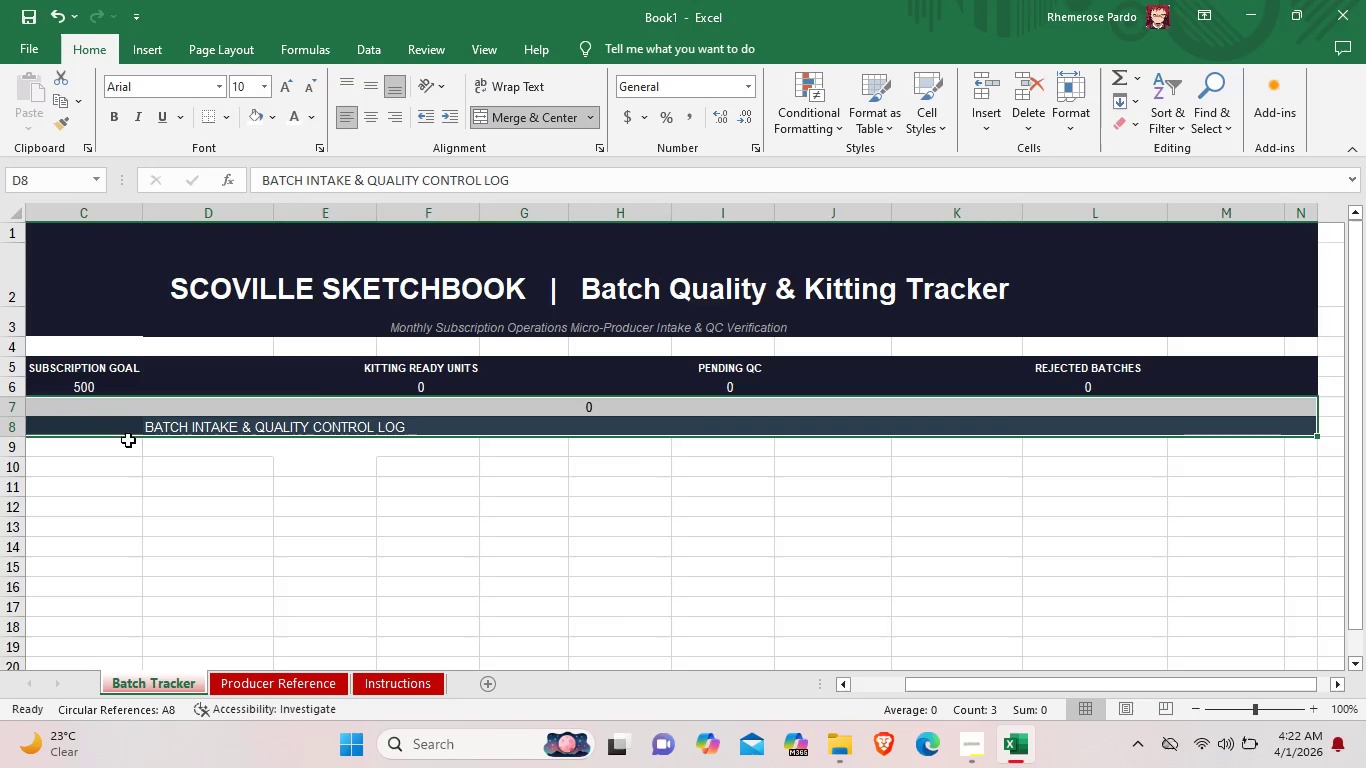 
left_click_drag(start_coordinate=[157, 426], to_coordinate=[75, 414])
 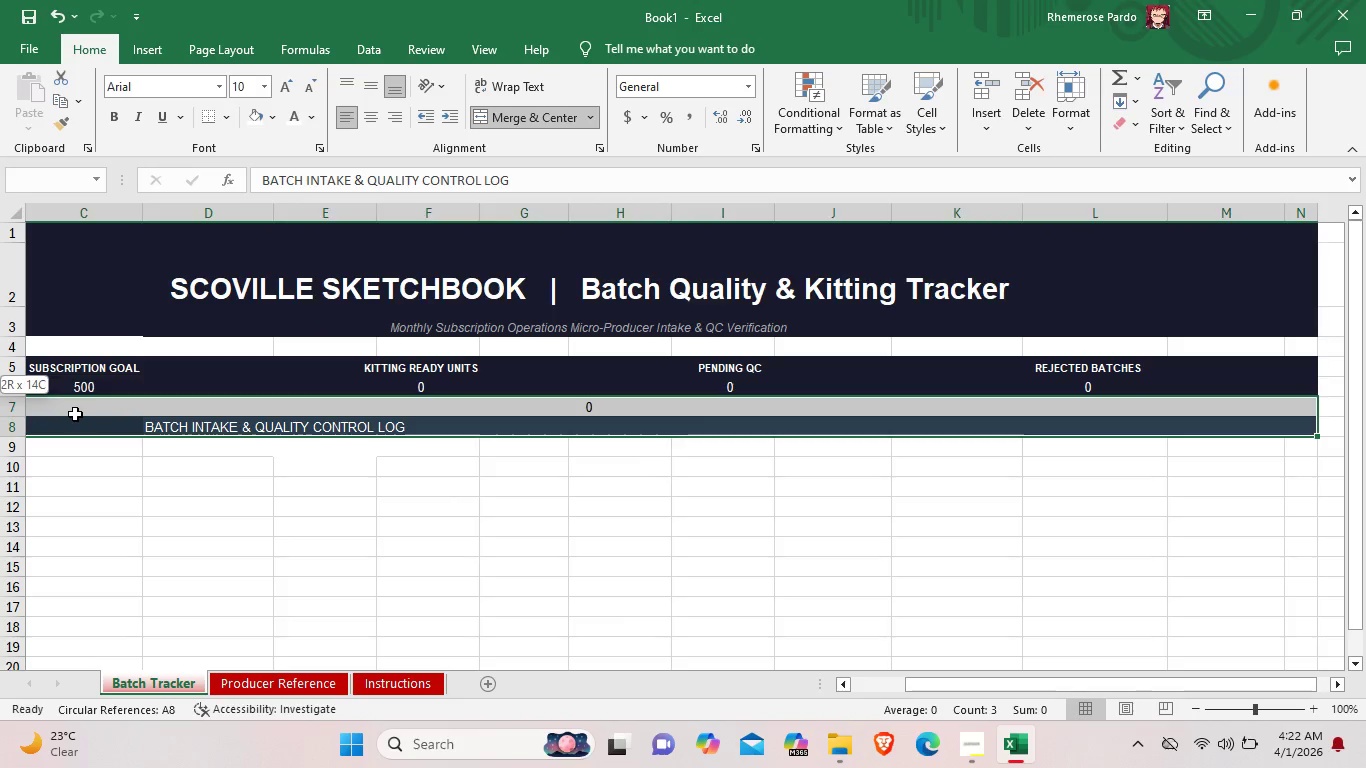 
left_click([137, 431])
 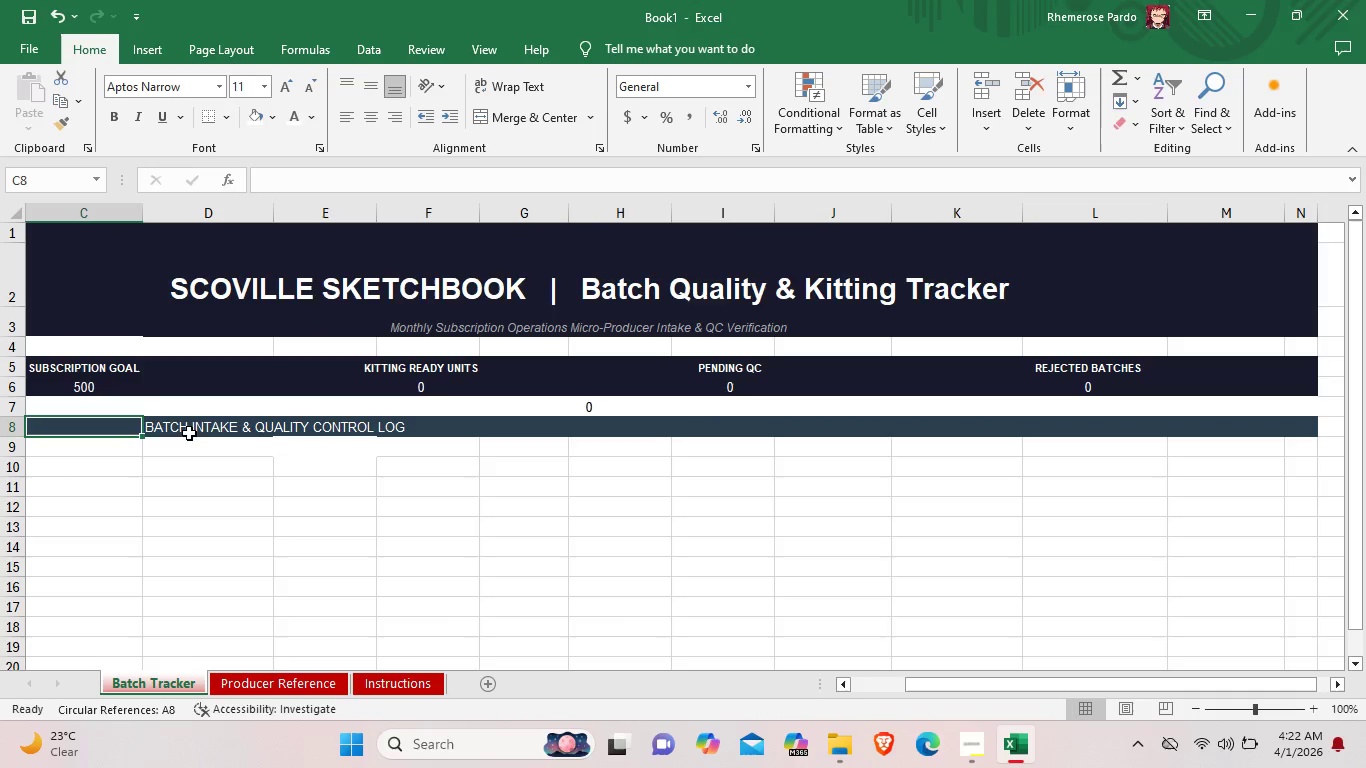 
left_click([165, 426])
 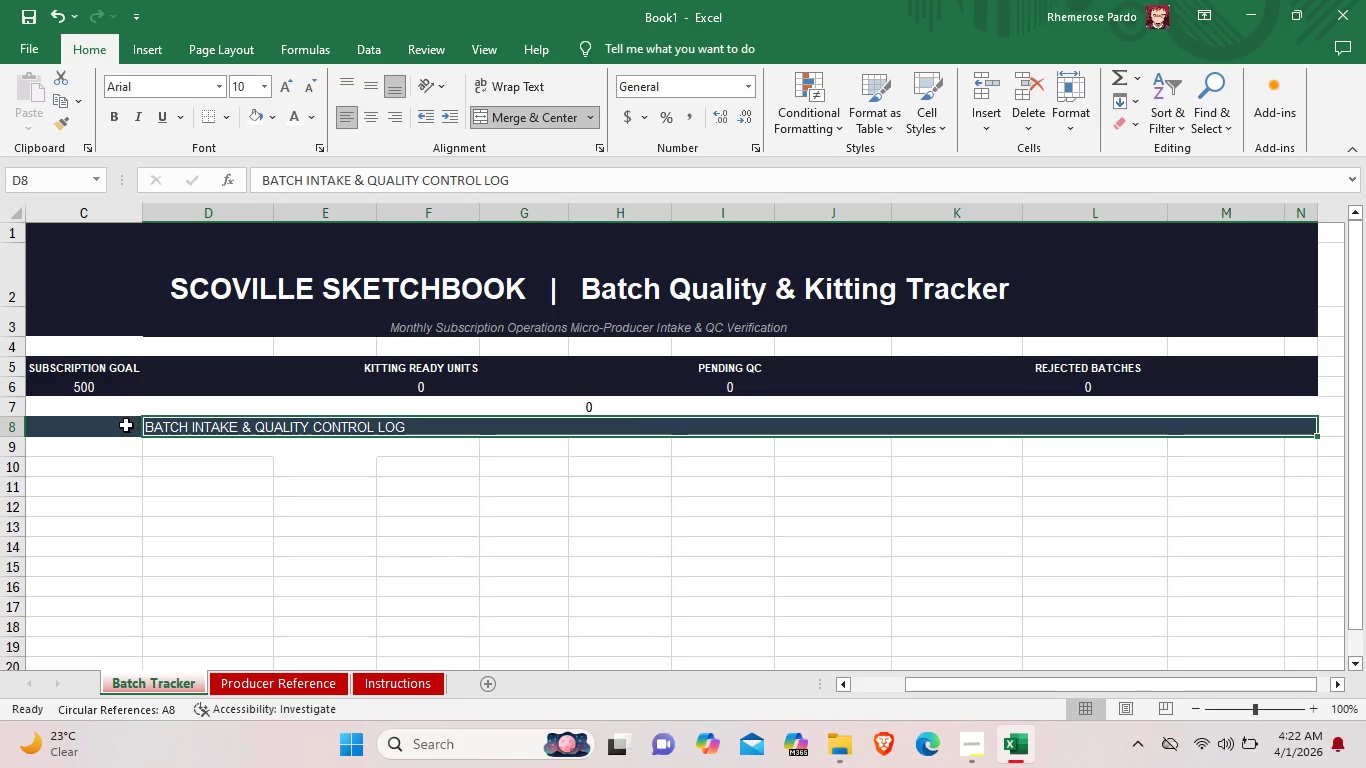 
left_click([123, 425])
 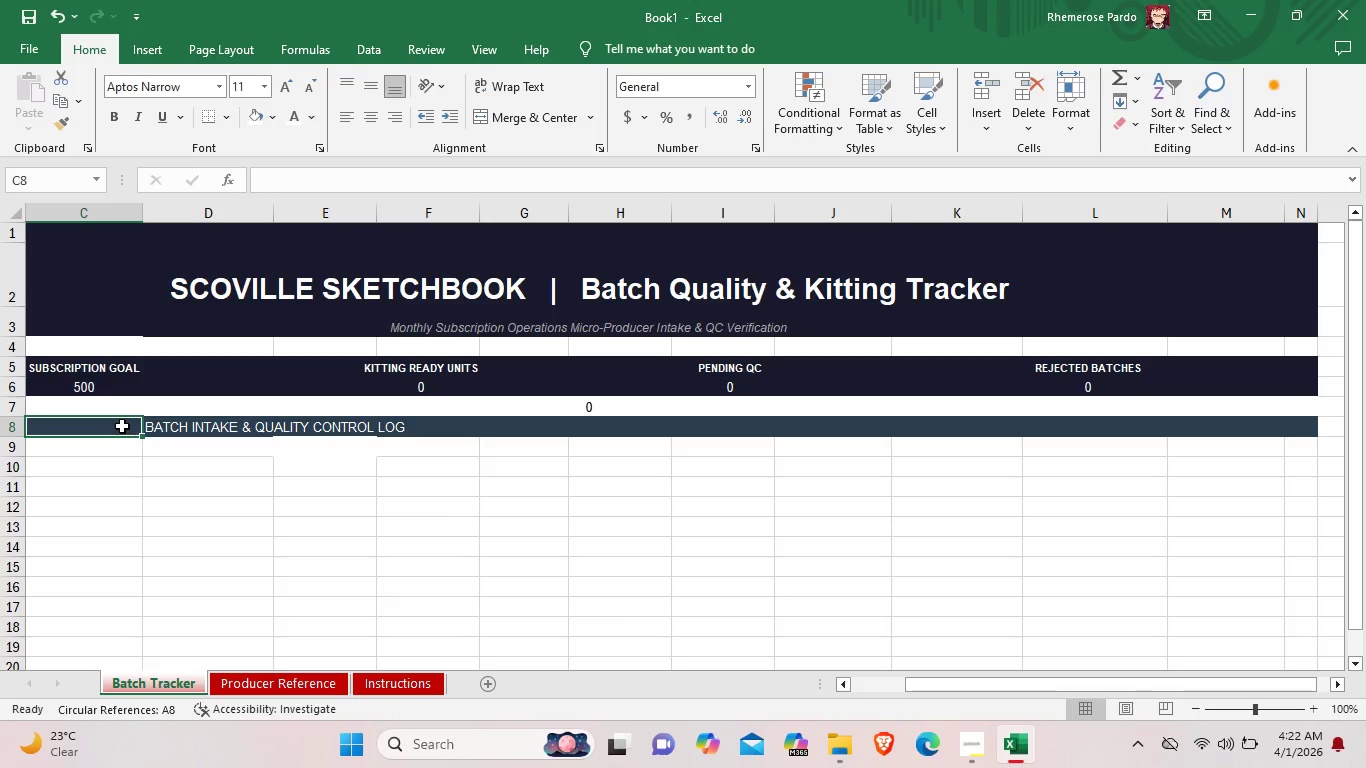 
left_click([93, 444])
 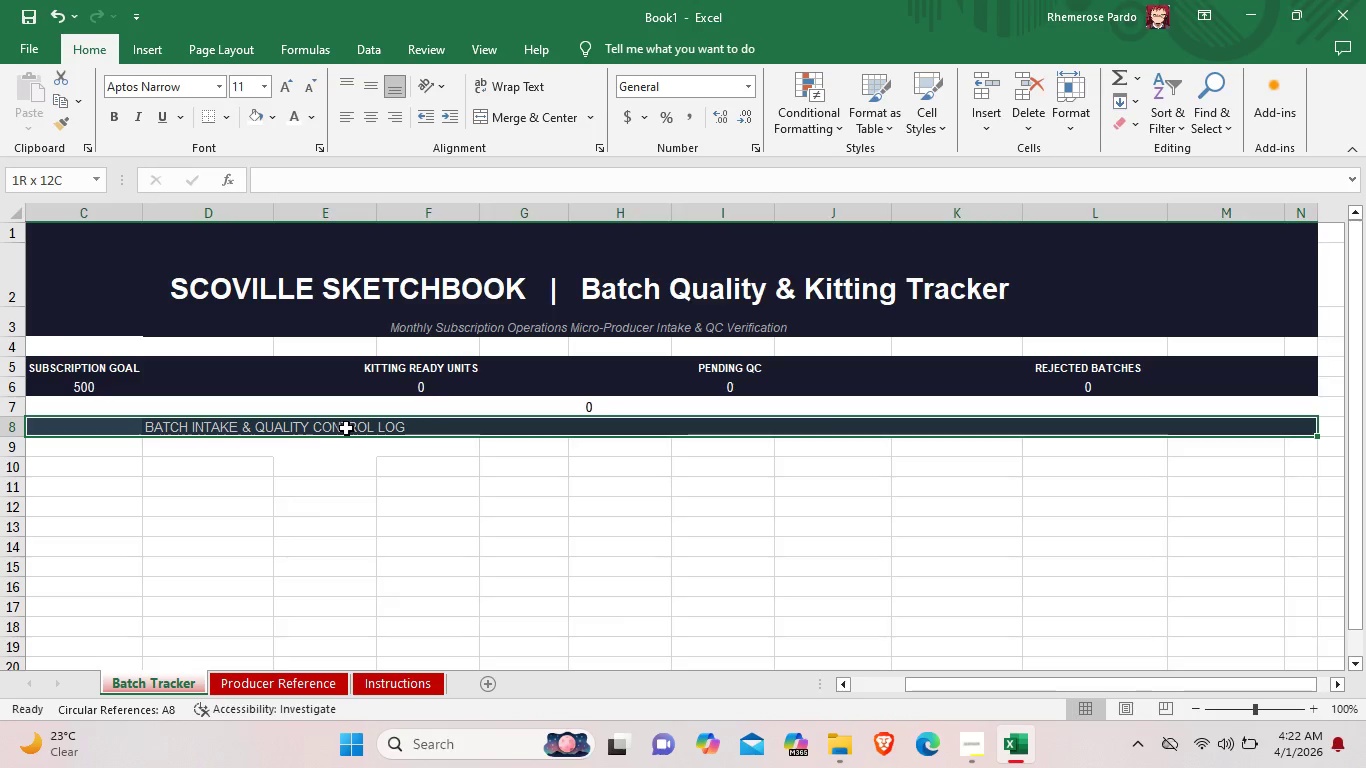 
left_click_drag(start_coordinate=[91, 428], to_coordinate=[346, 428])
 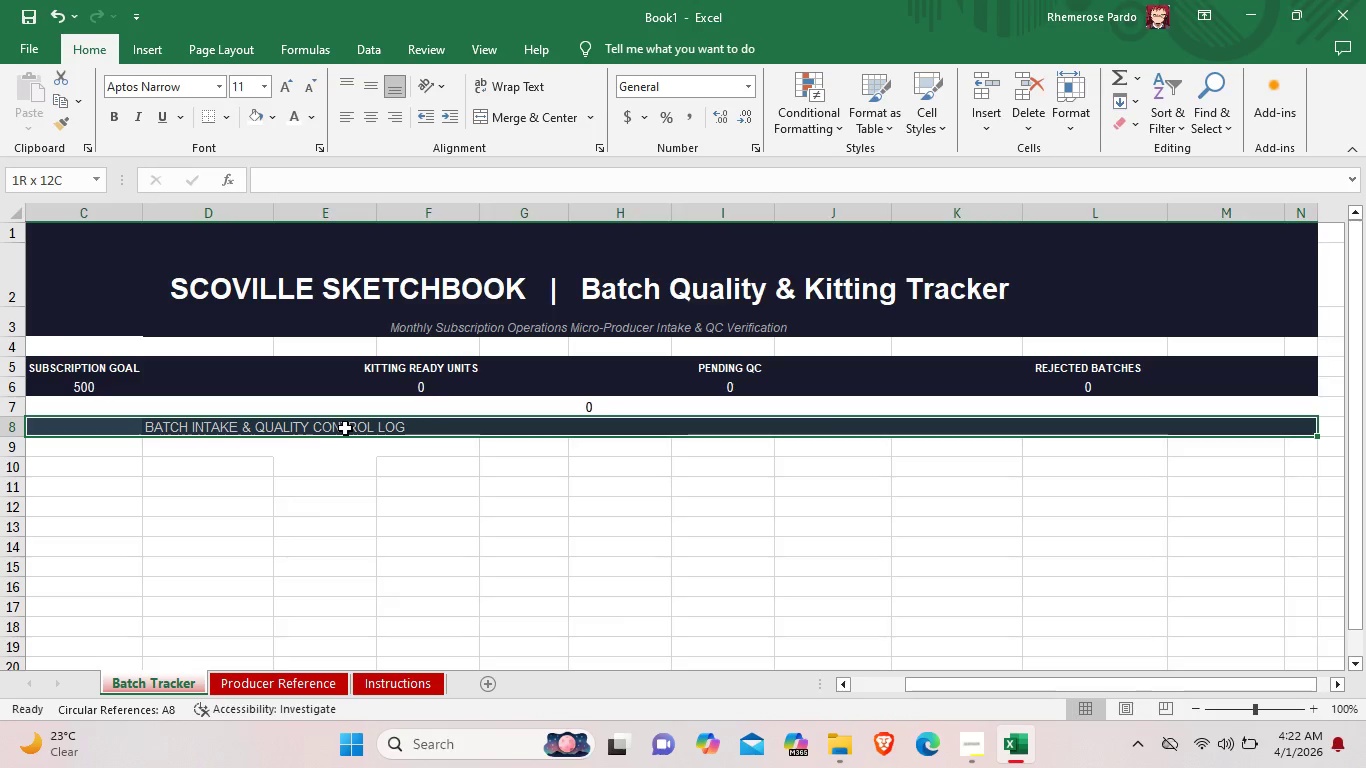 
right_click([346, 428])
 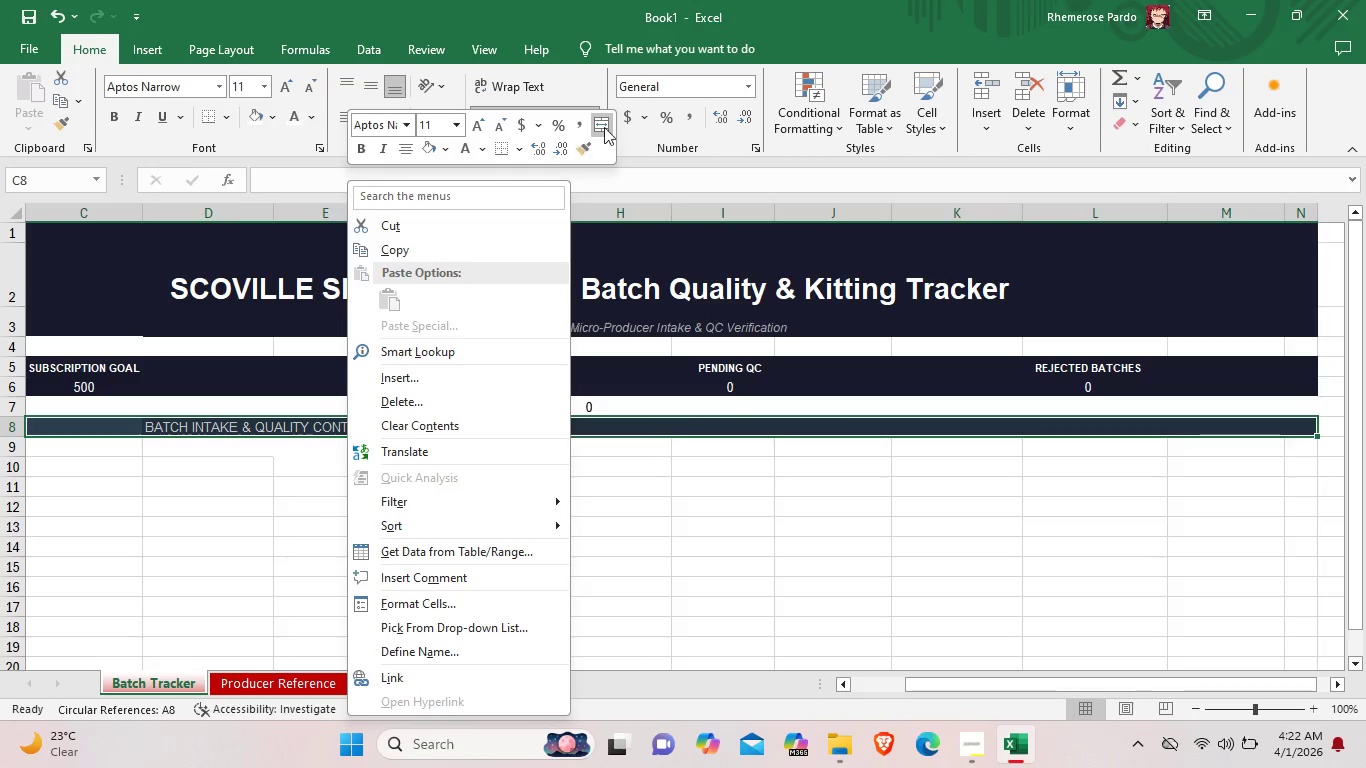 
left_click([605, 120])
 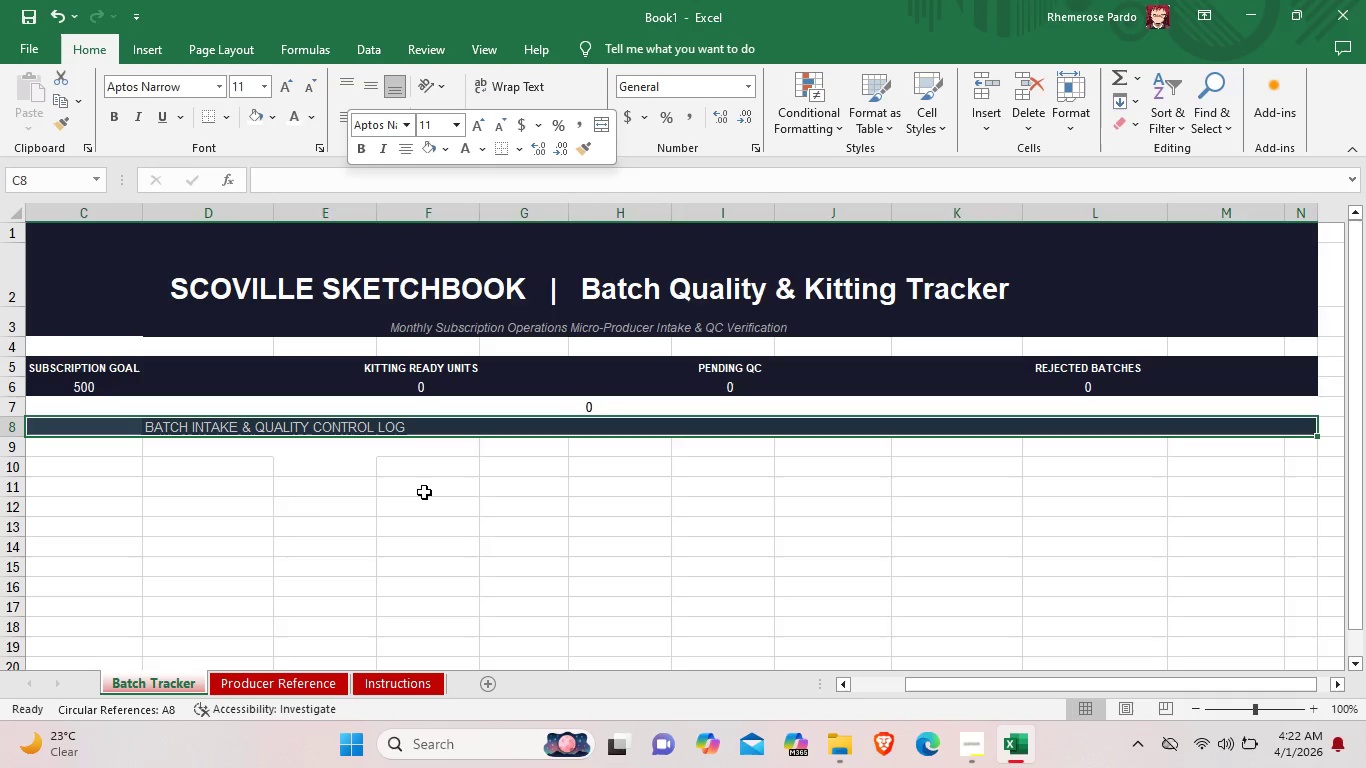 
left_click([394, 542])
 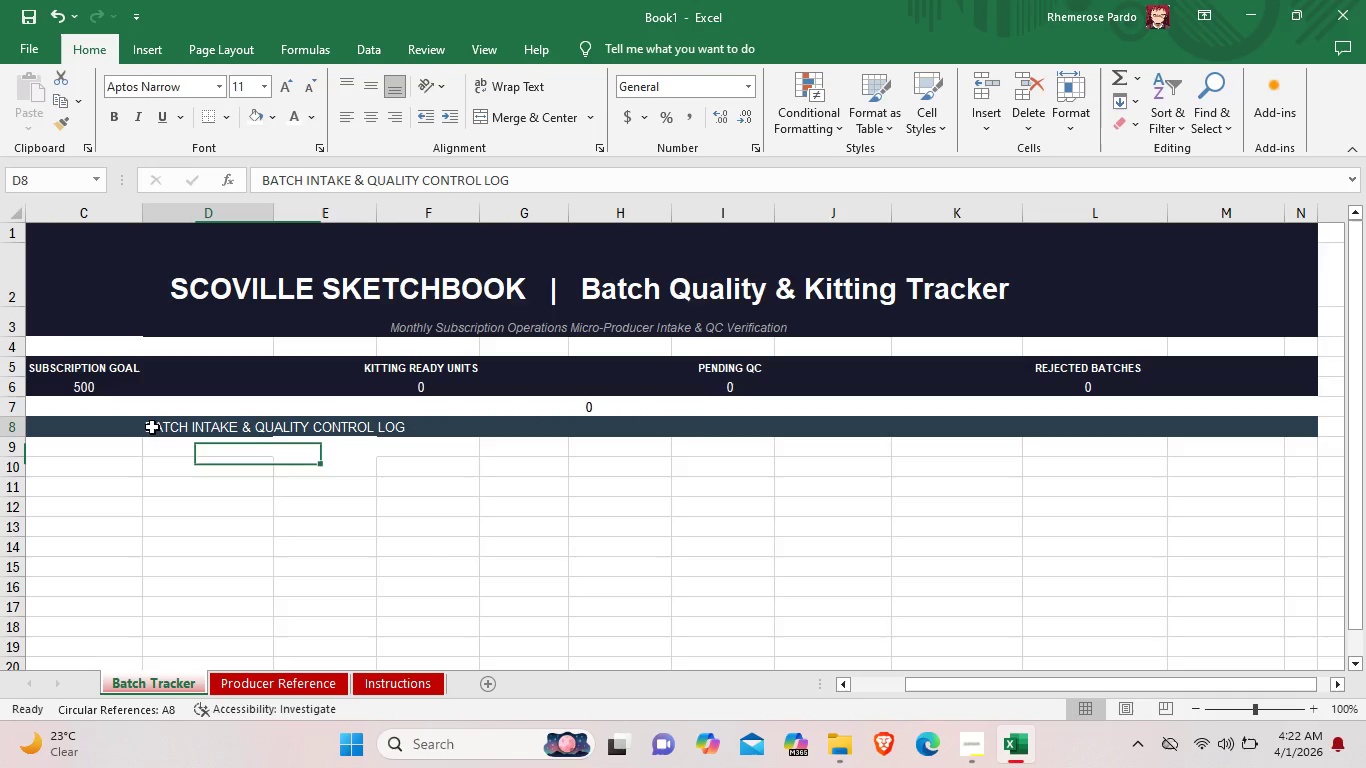 
left_click([152, 427])
 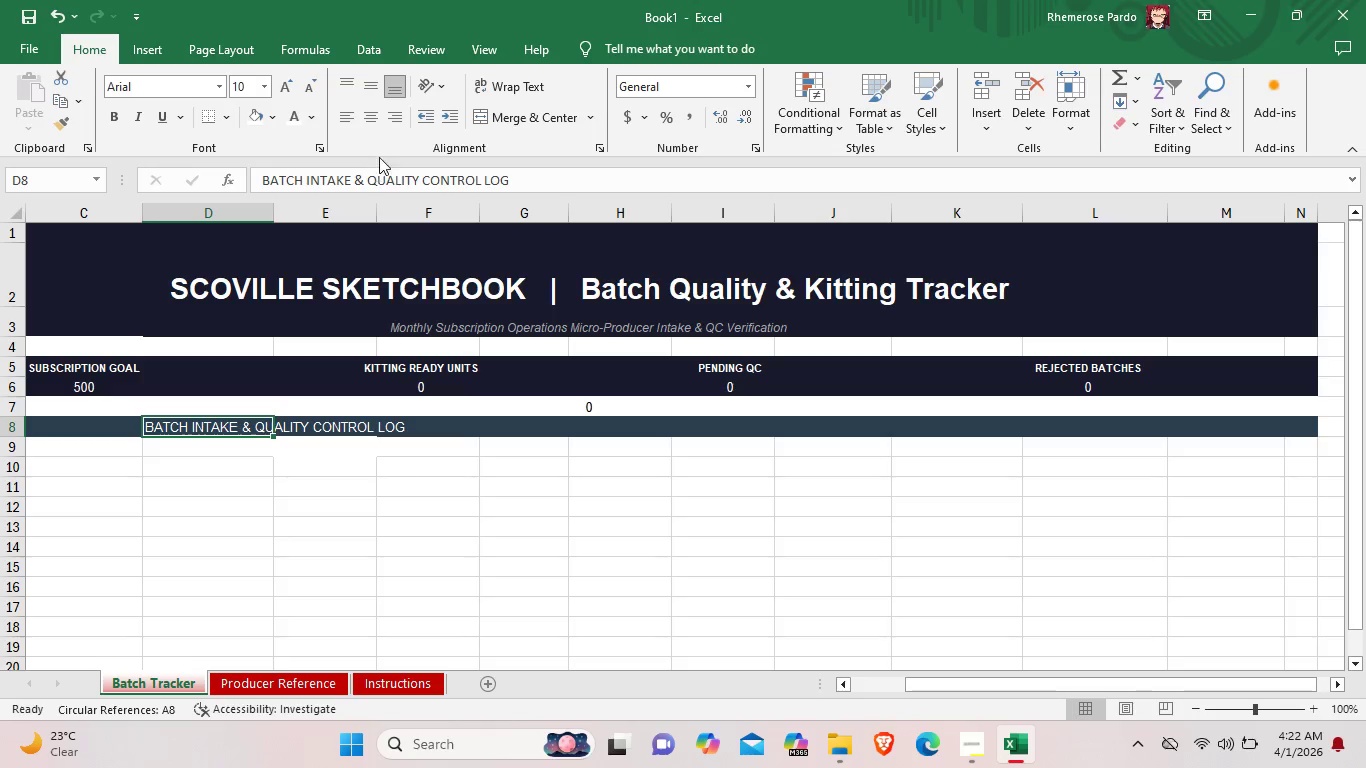 
left_click([346, 122])
 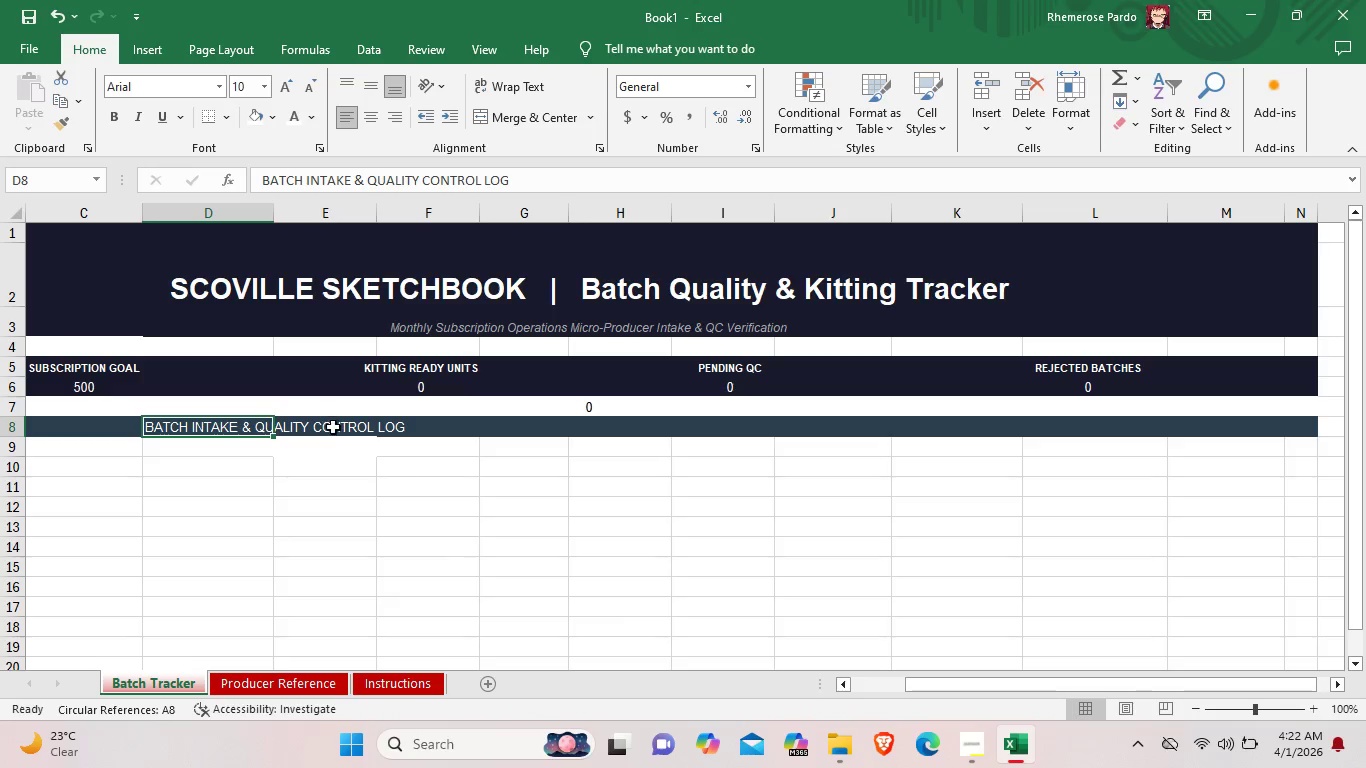 
left_click([333, 427])
 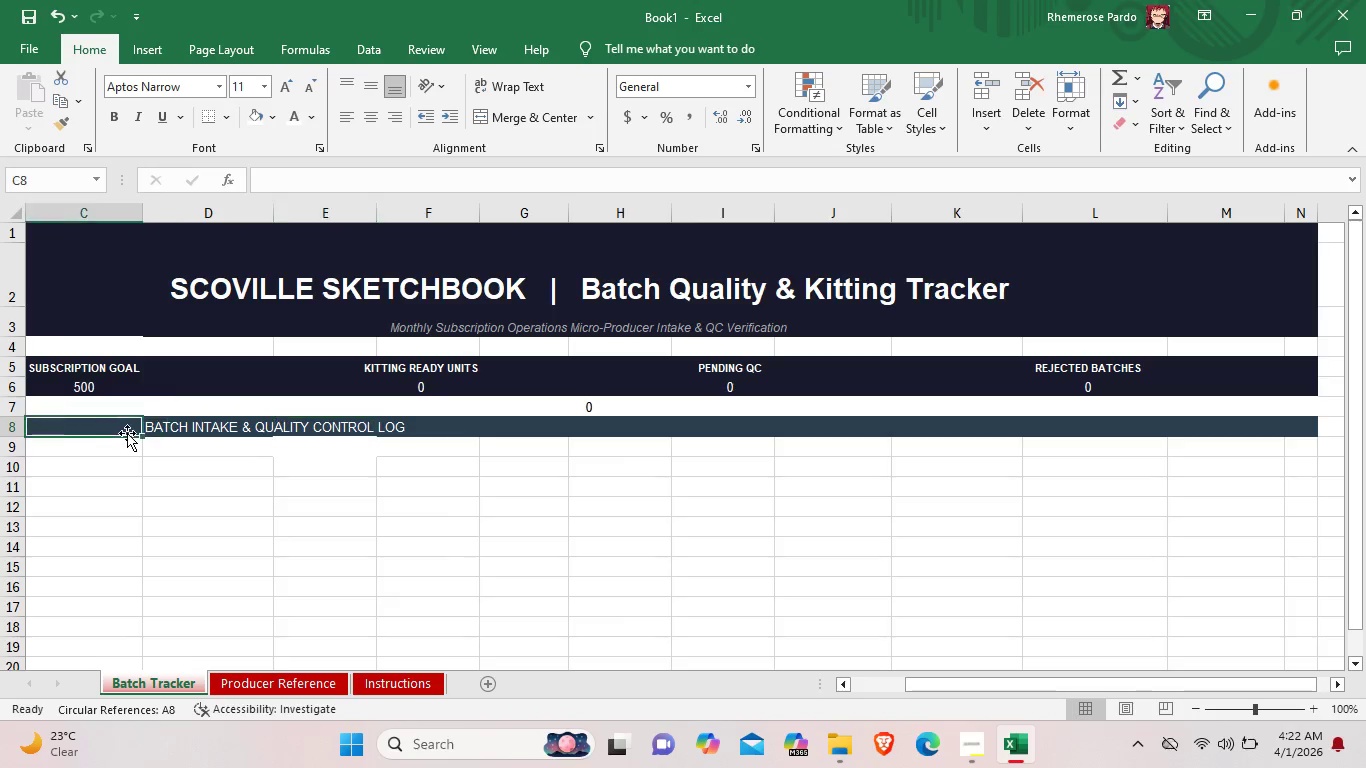 
double_click([127, 433])
 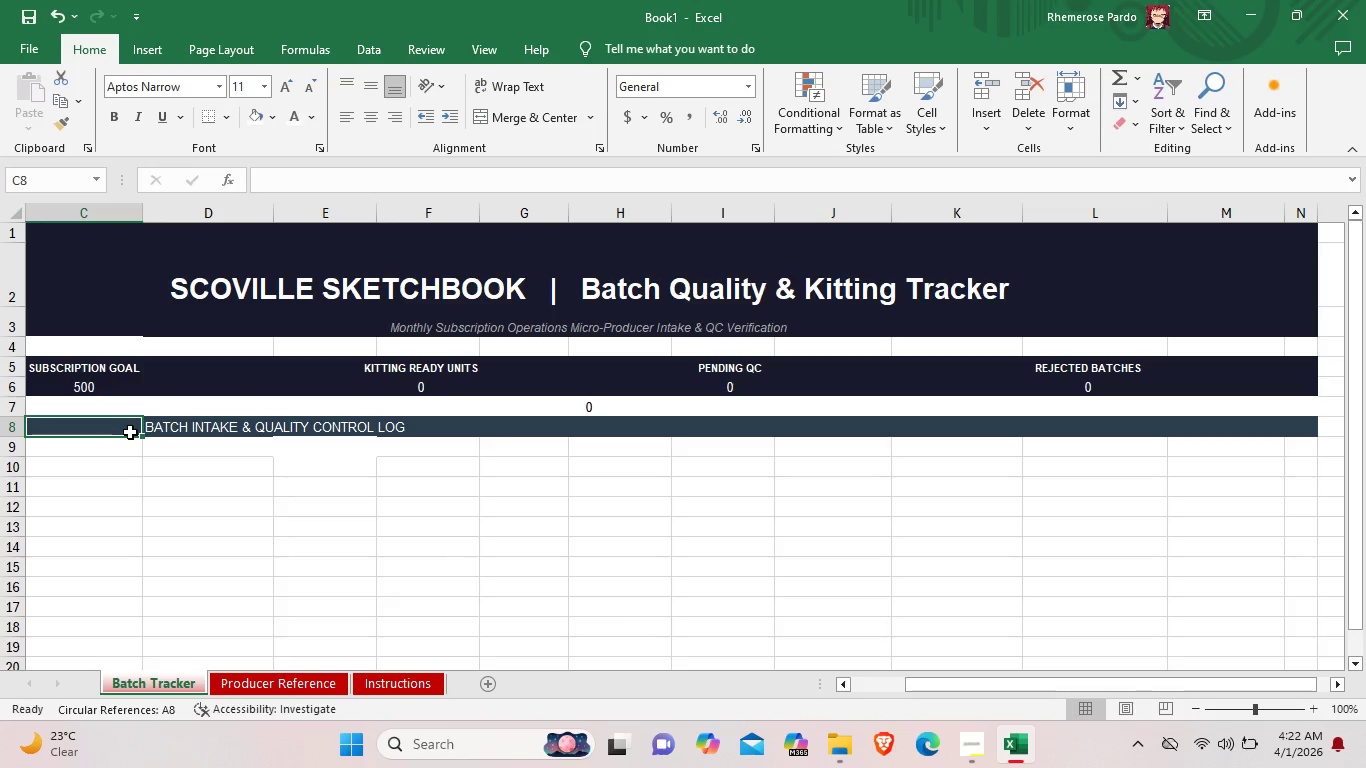 
triple_click([130, 432])
 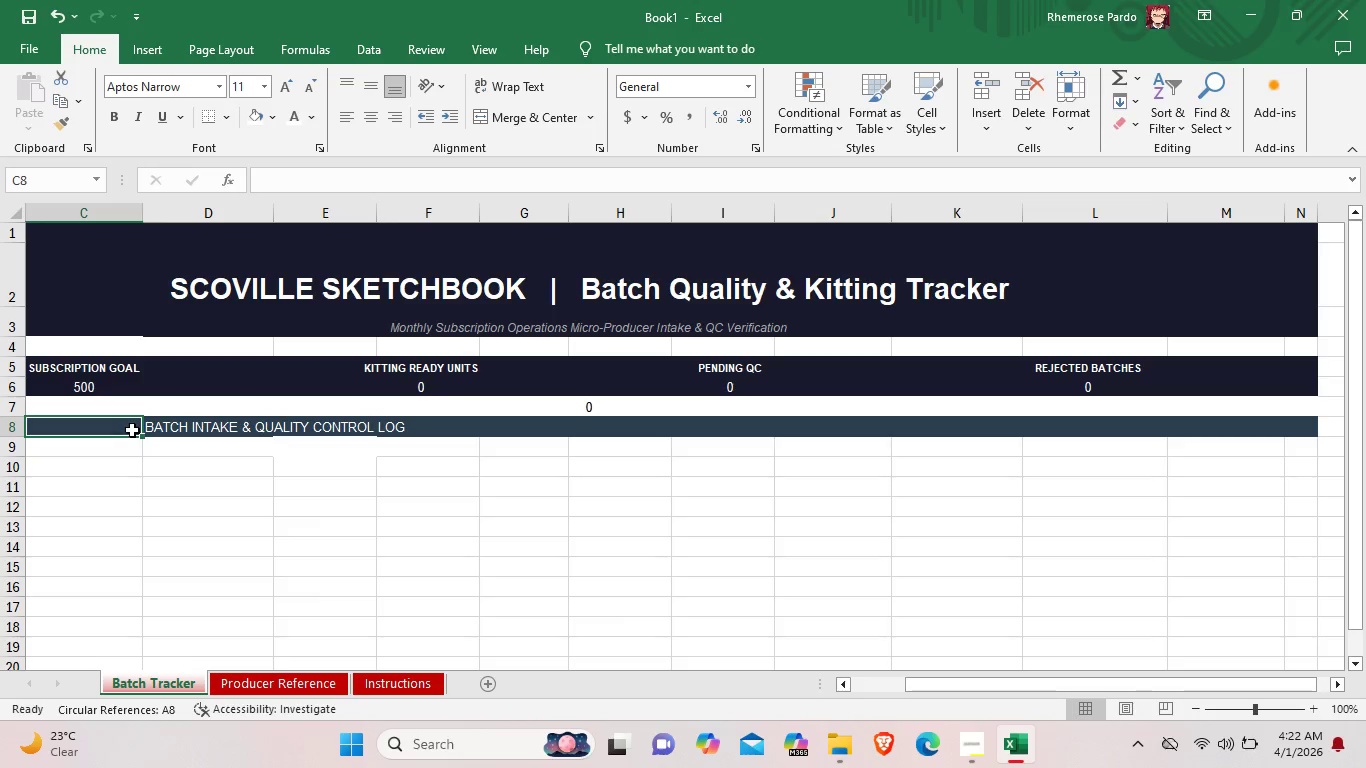 
double_click([132, 430])
 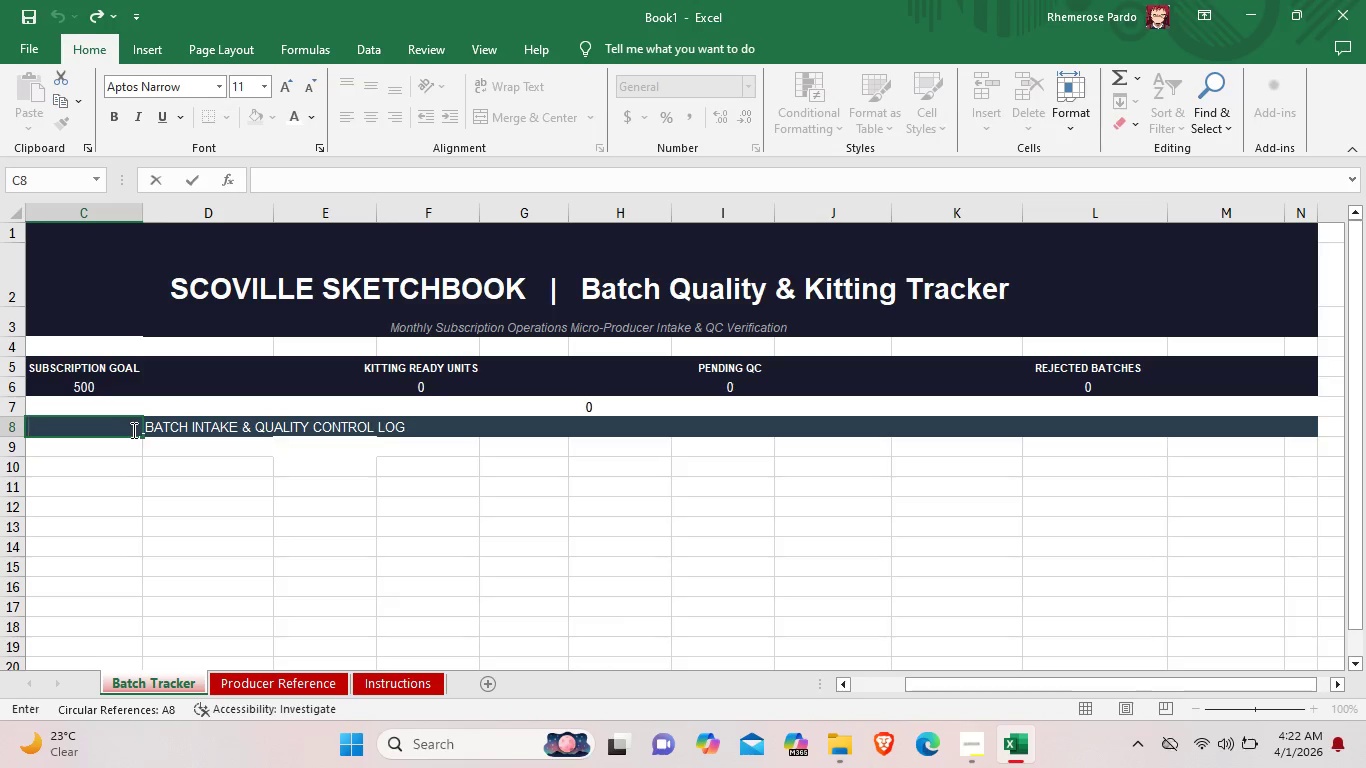 
left_click([173, 424])
 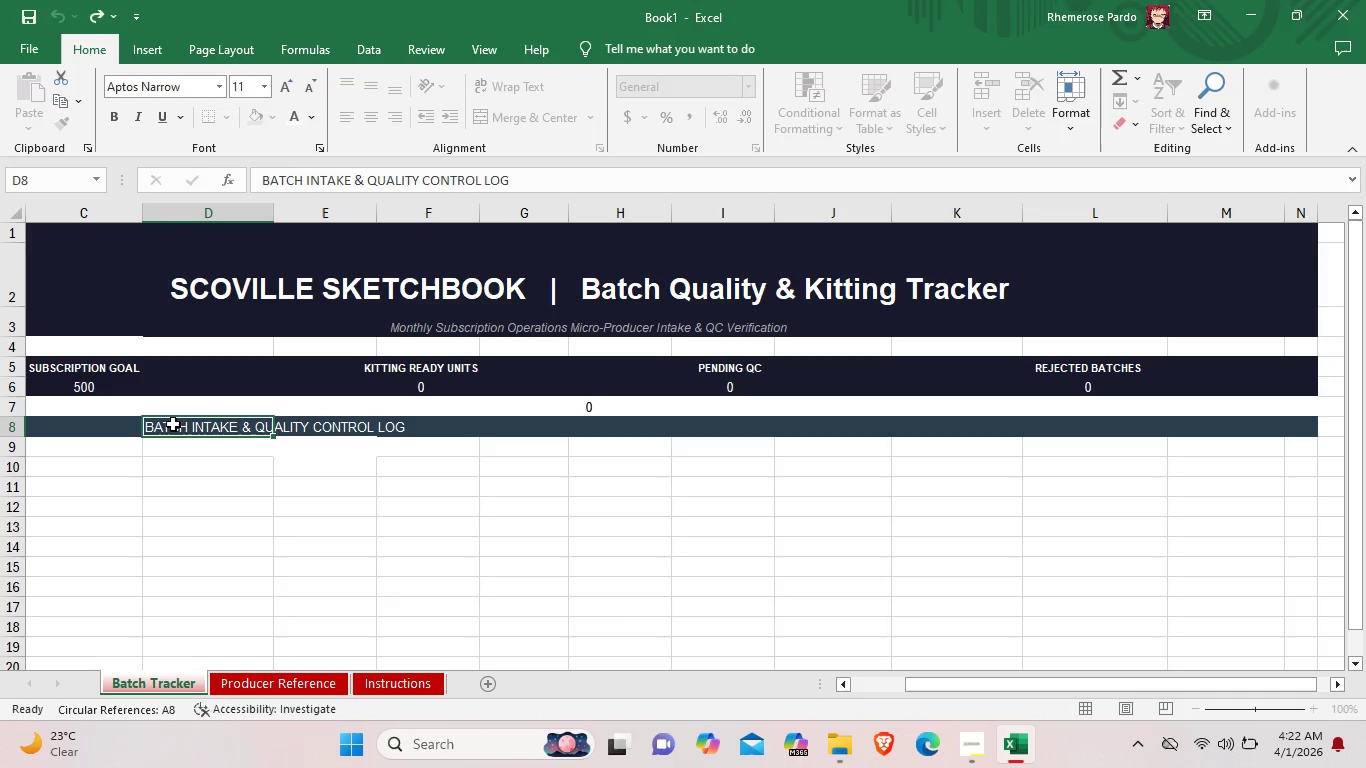 
left_click_drag(start_coordinate=[157, 425], to_coordinate=[85, 435])
 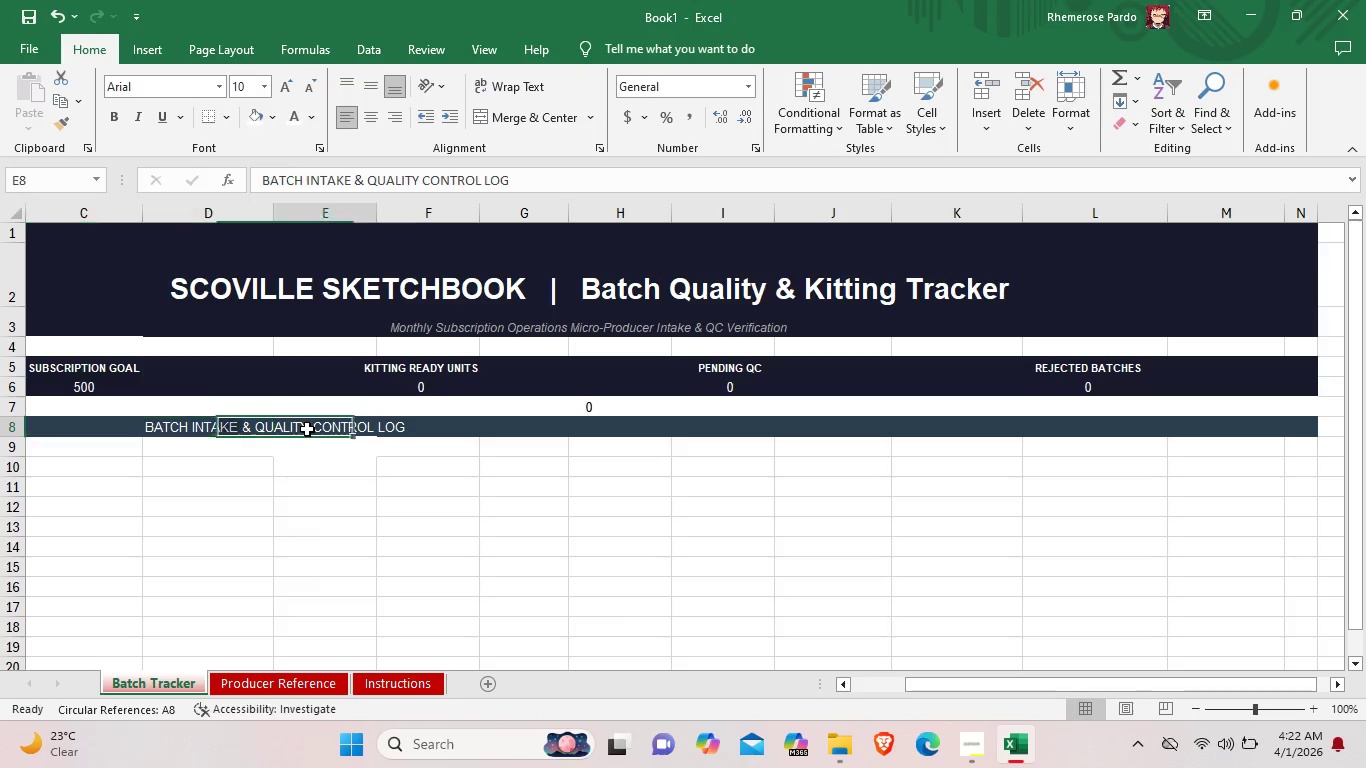 
double_click([319, 500])
 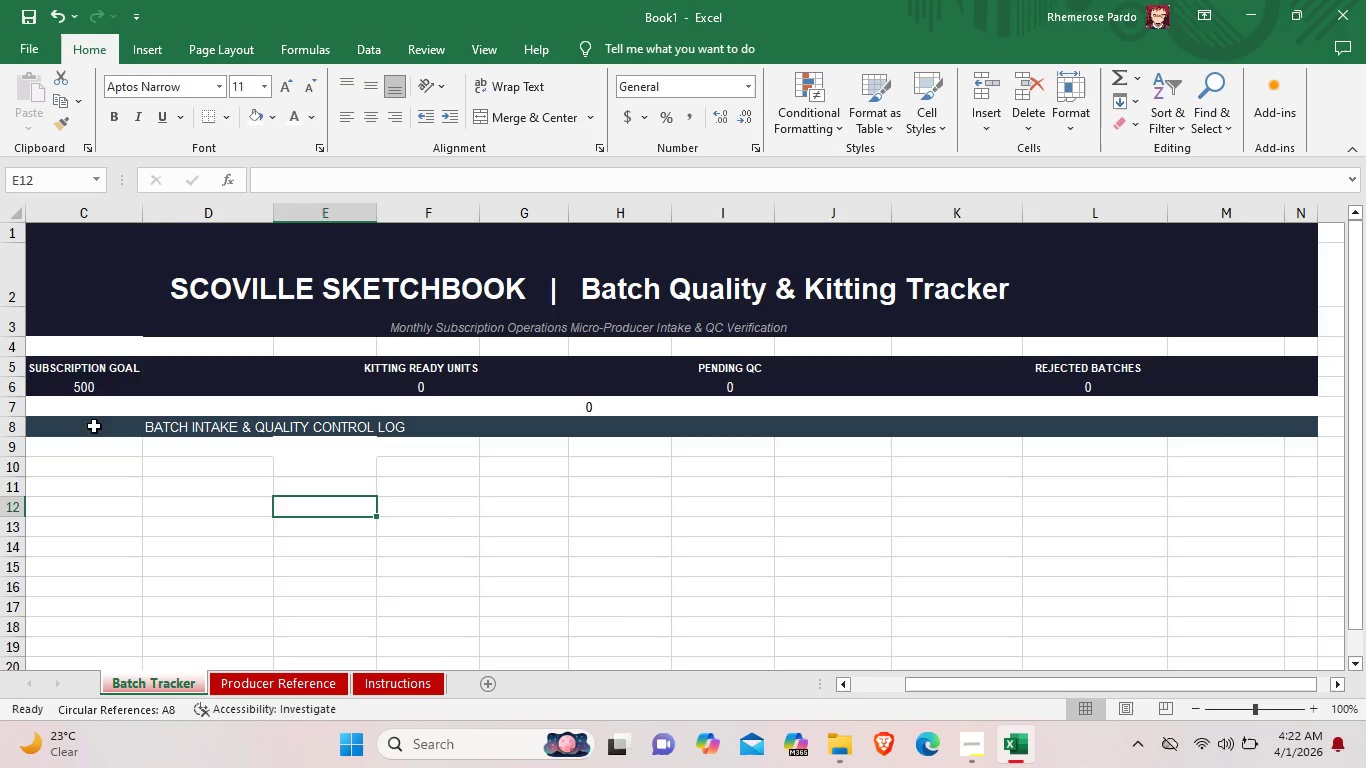 
double_click([94, 426])
 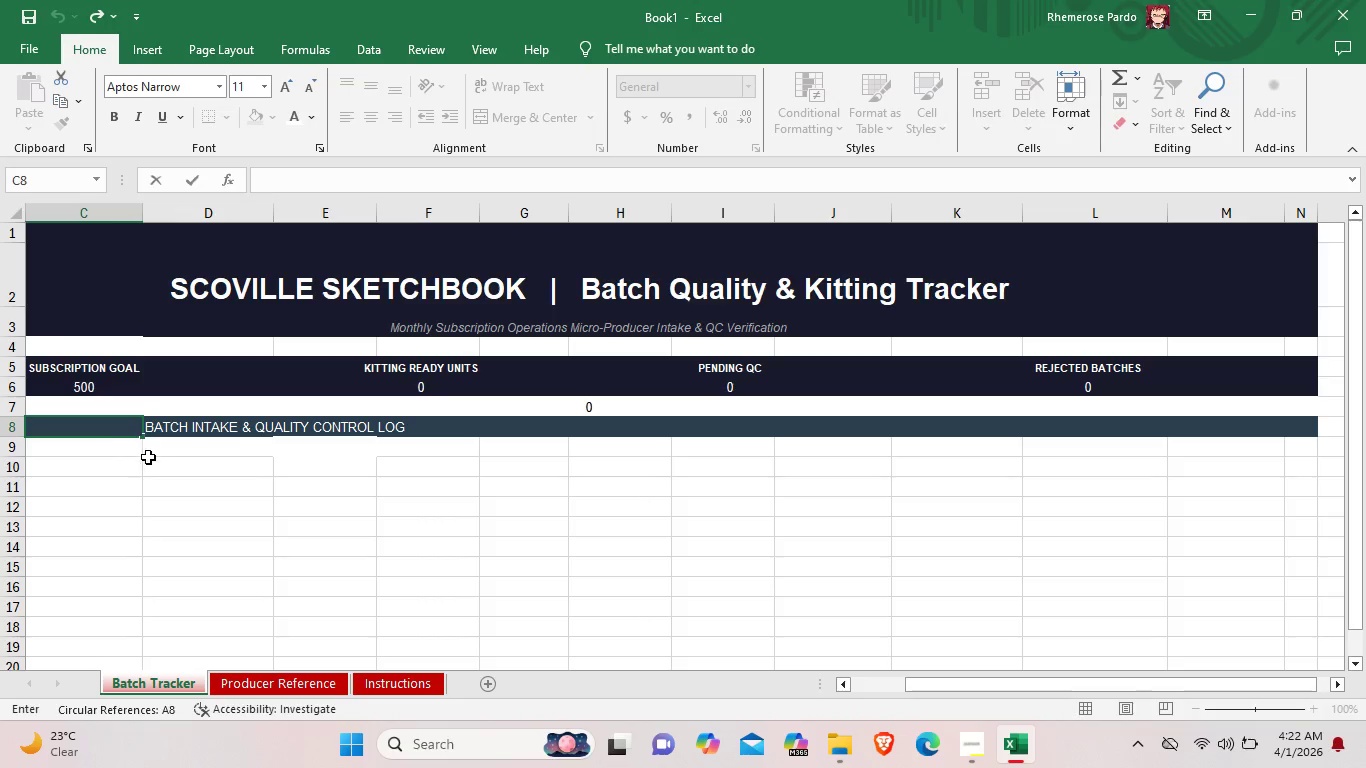 
double_click([237, 492])
 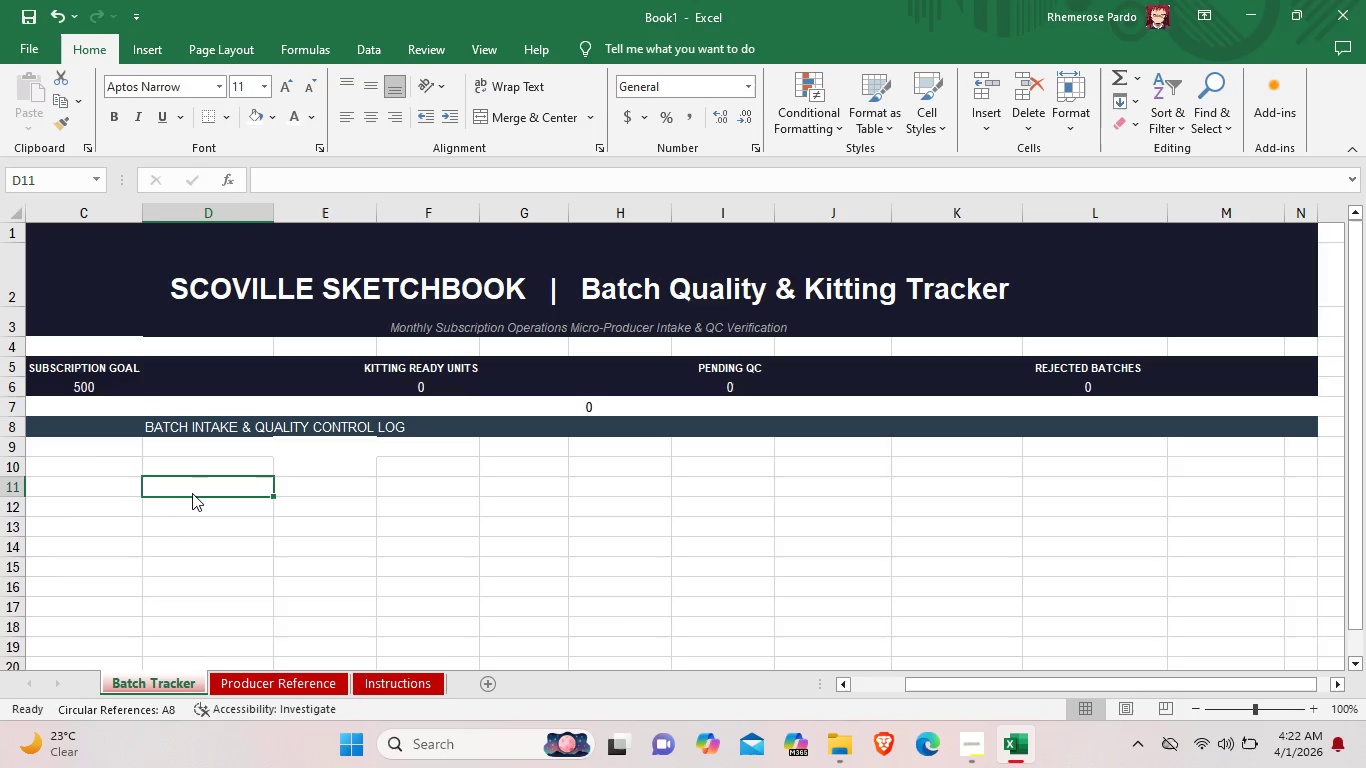 
left_click([192, 493])
 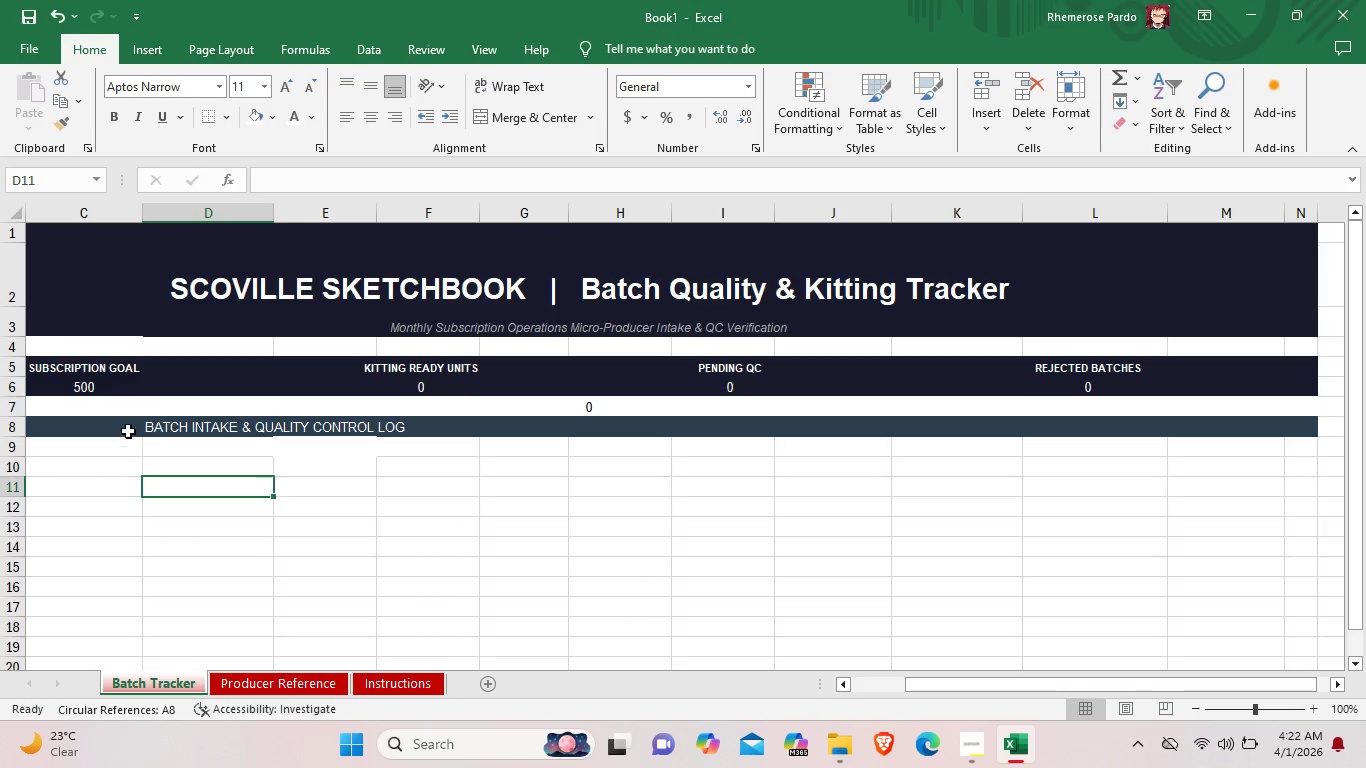 
double_click([128, 431])
 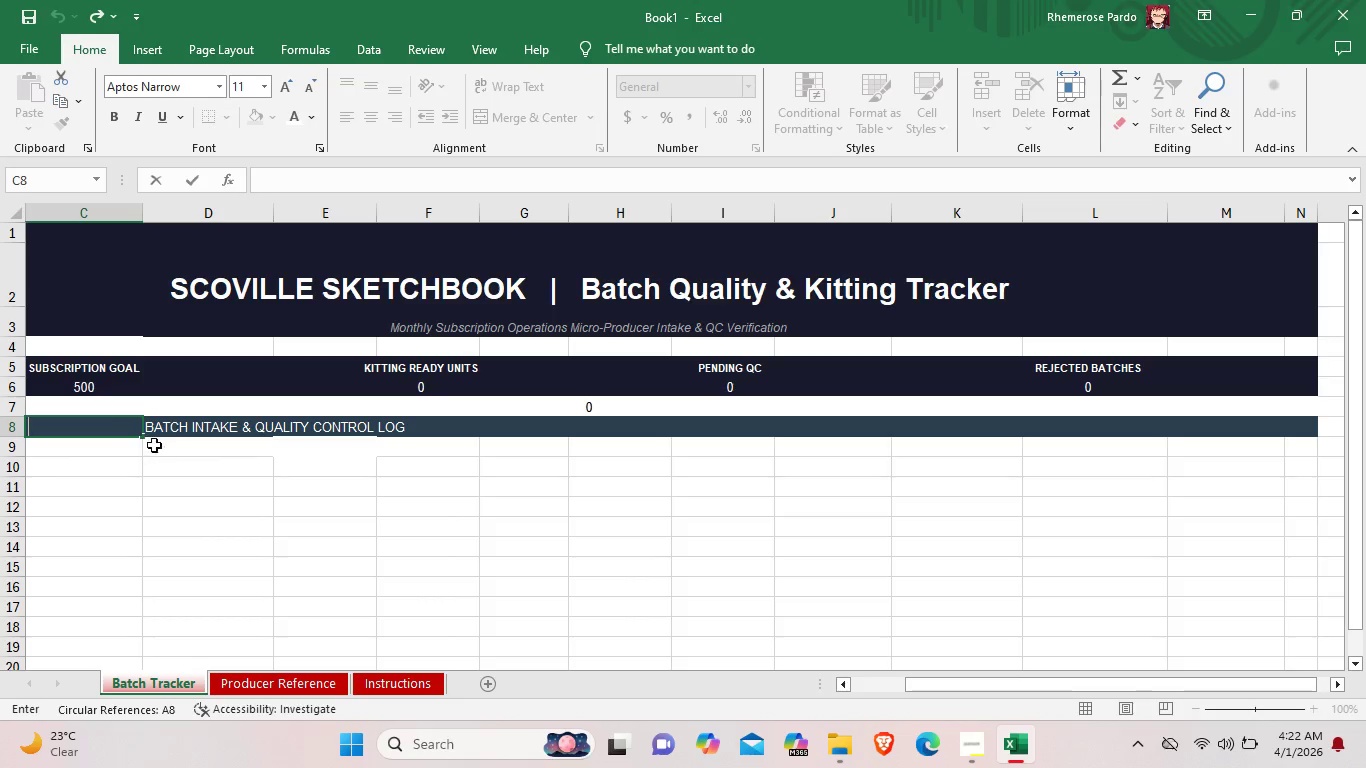 
left_click([138, 428])
 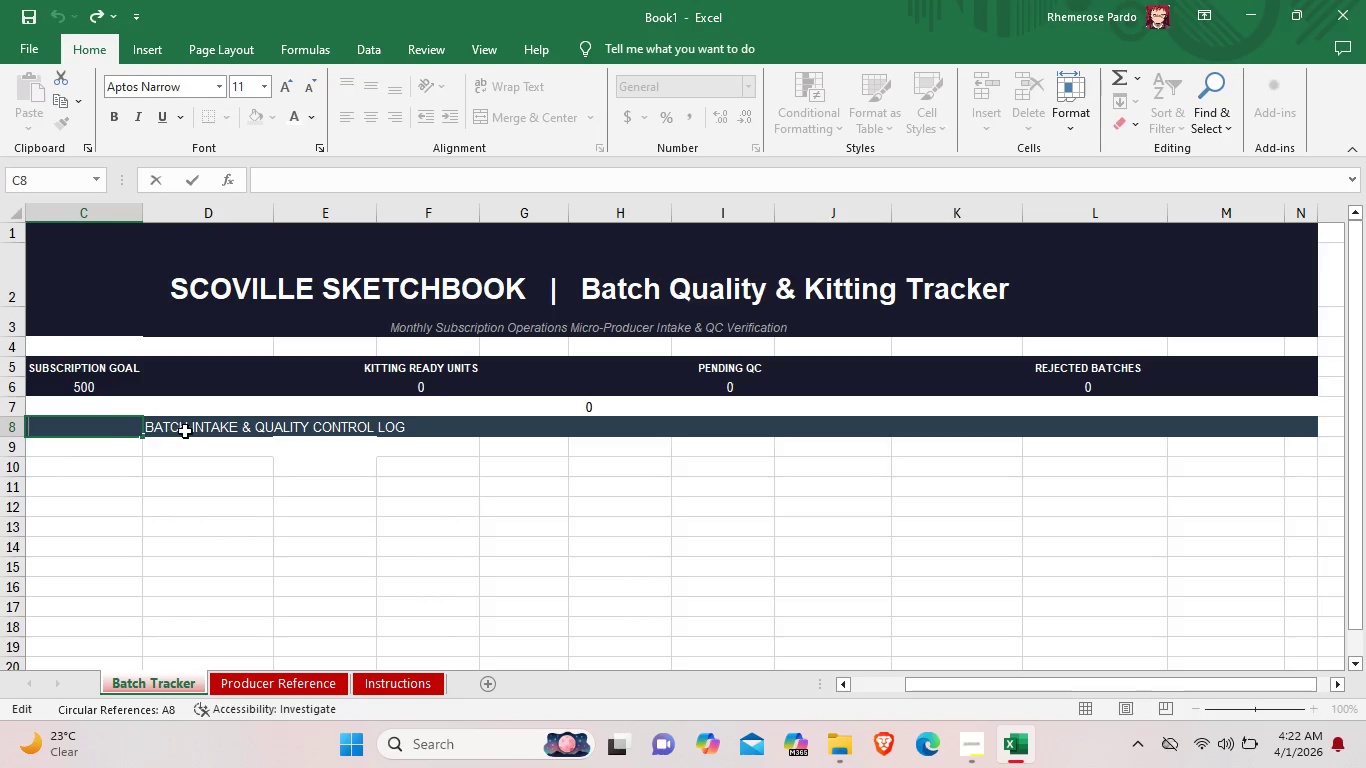 
left_click([190, 431])
 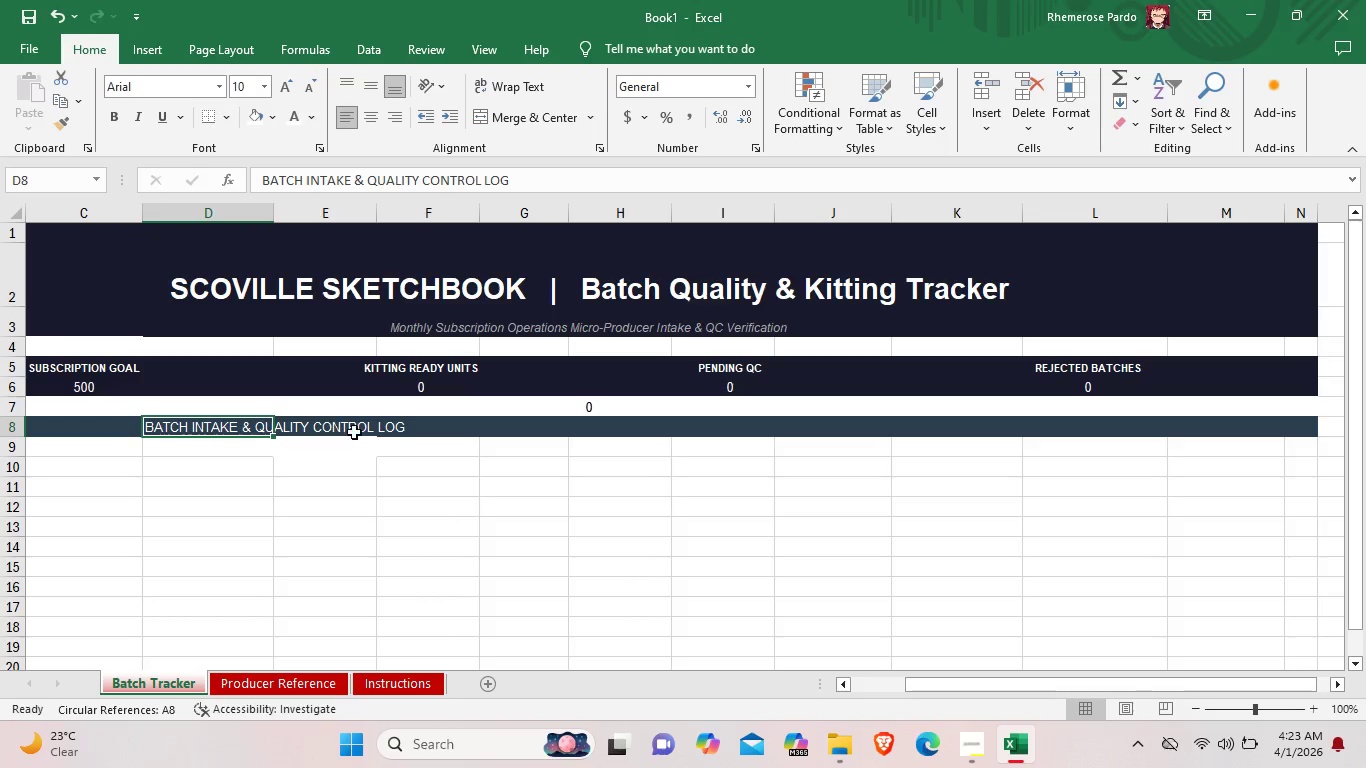 
left_click([402, 429])
 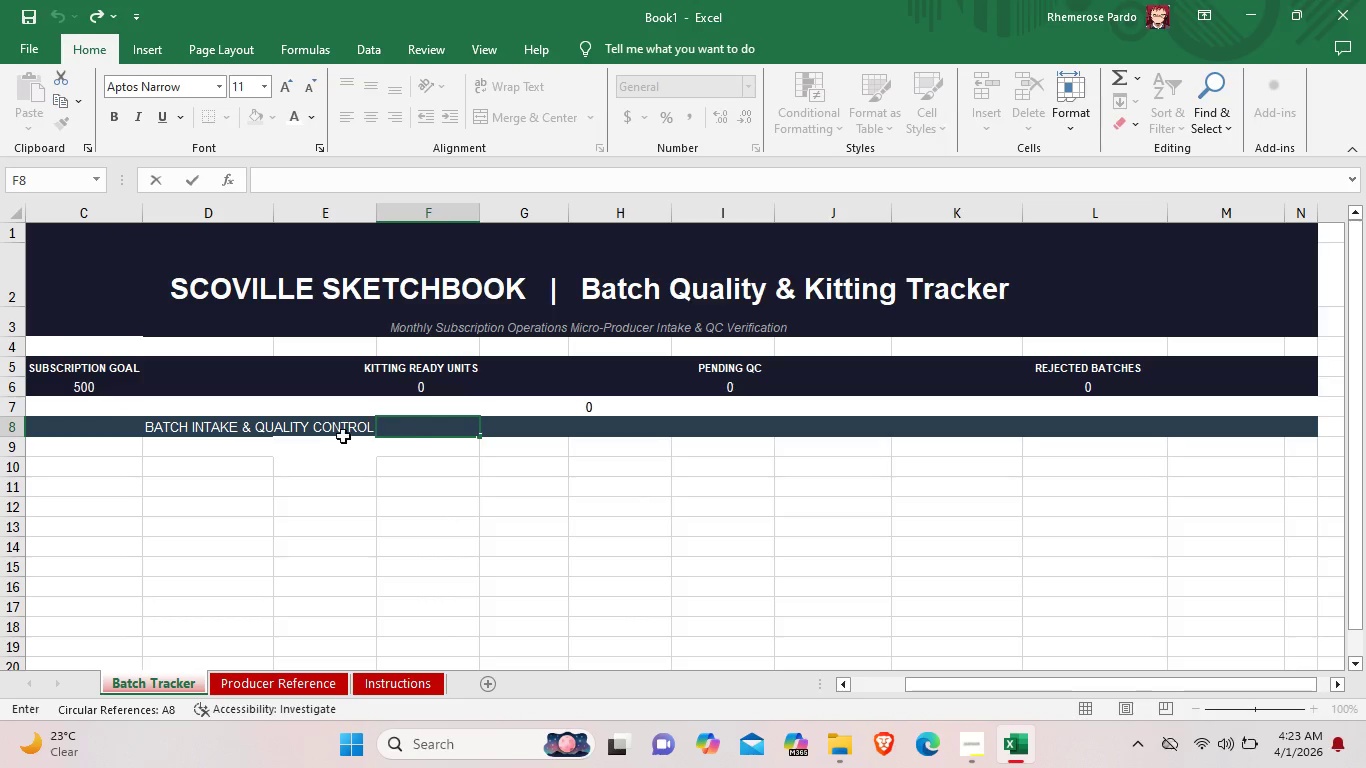 
left_click([314, 435])
 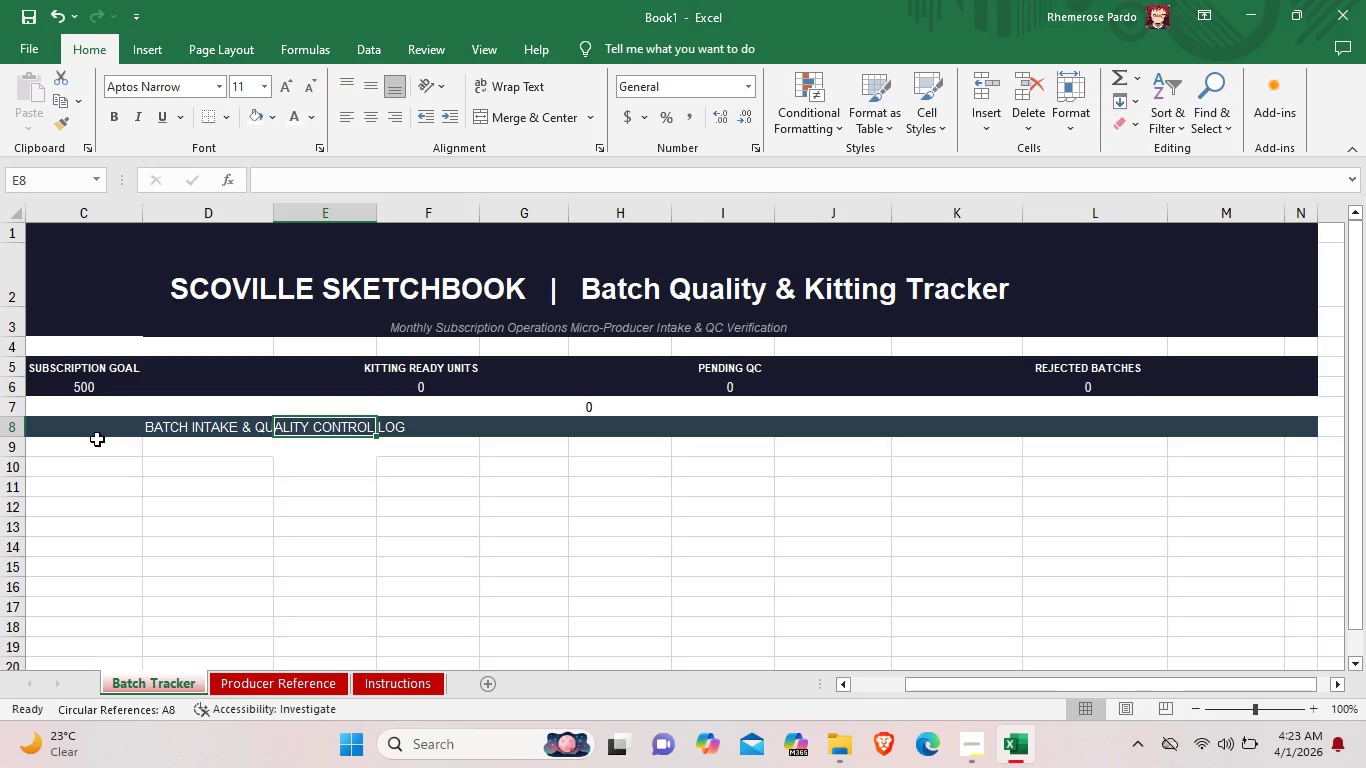 
left_click([90, 432])
 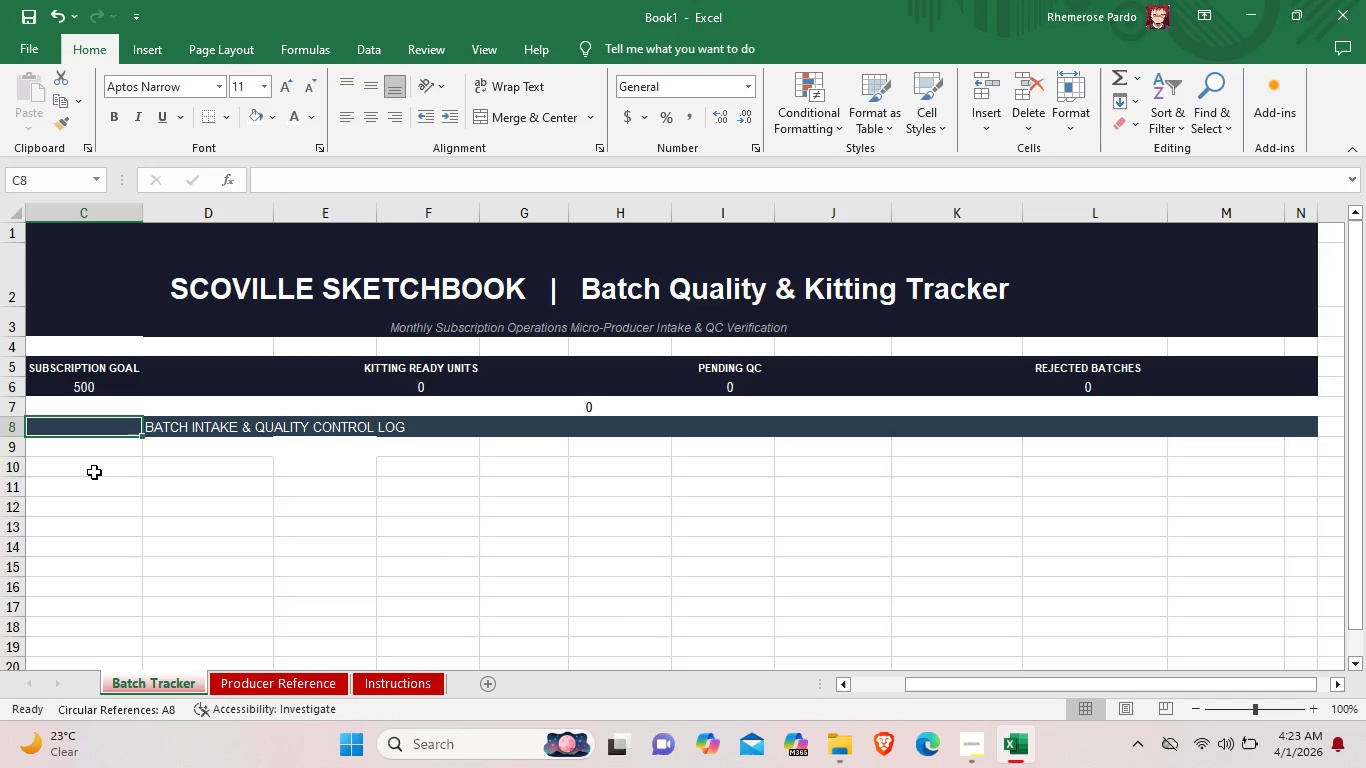 
left_click([94, 472])
 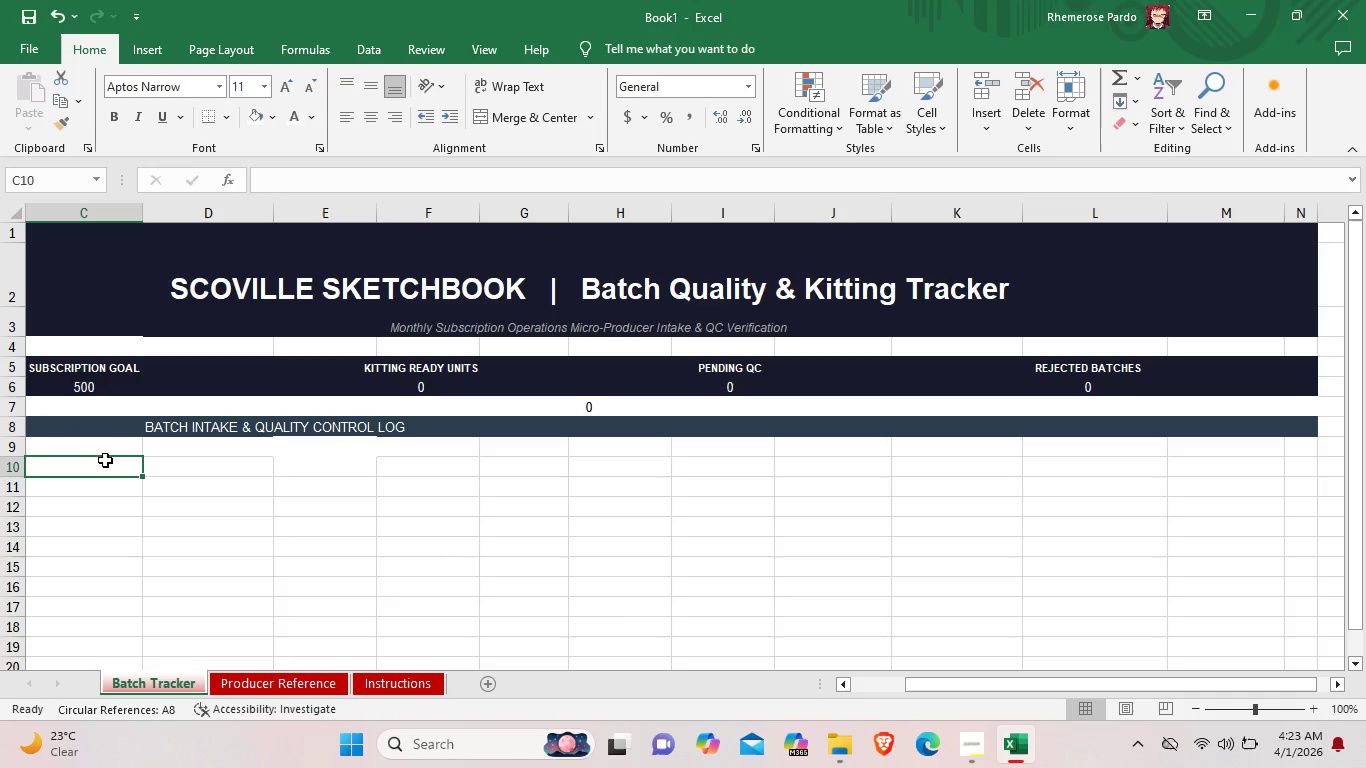 
left_click([105, 458])
 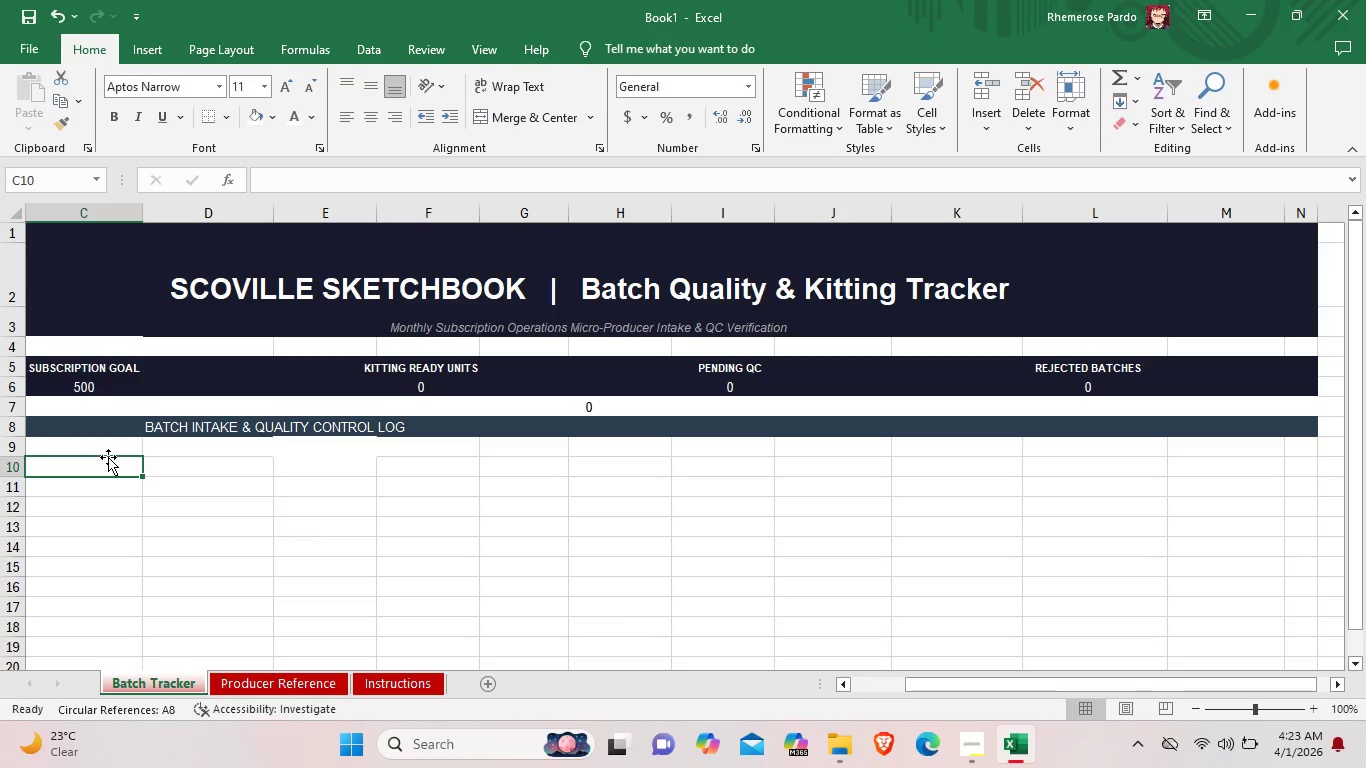 
wait(9.69)
 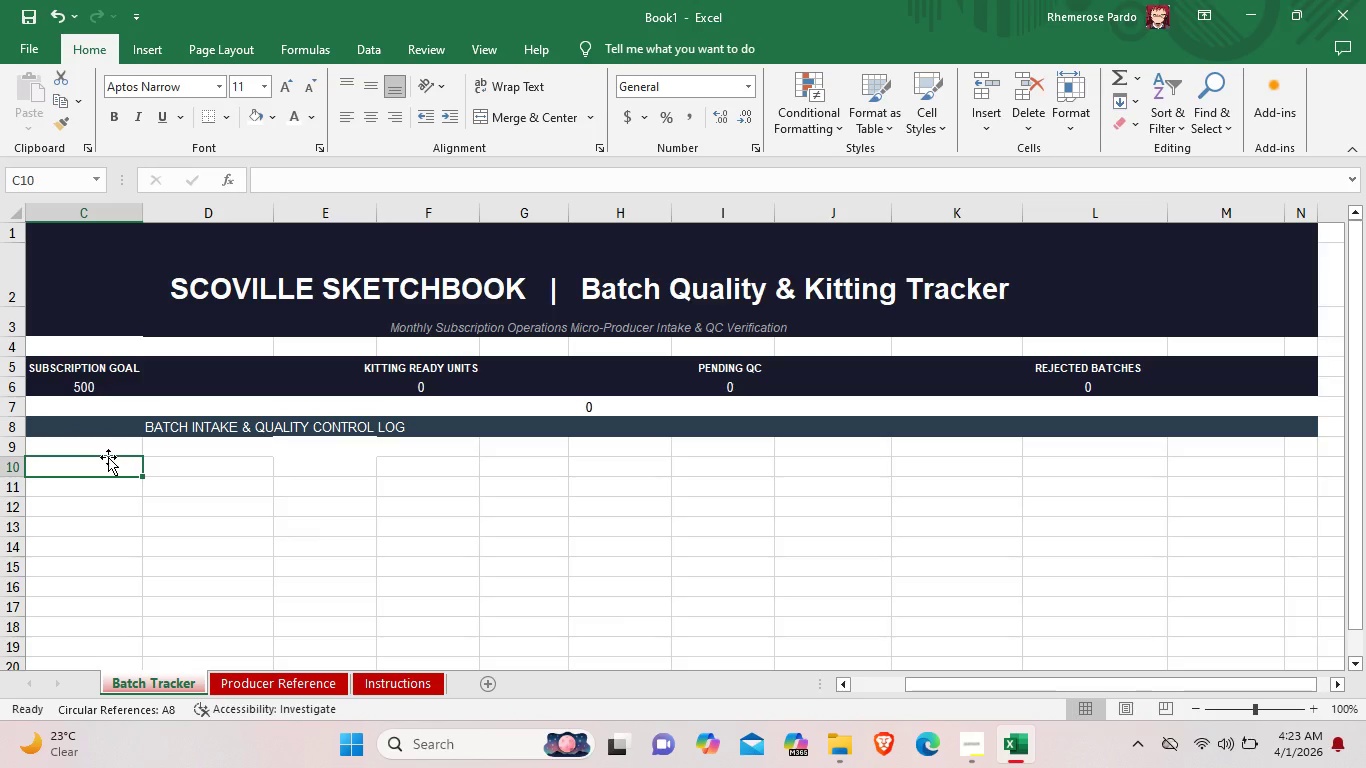 
left_click_drag(start_coordinate=[16, 434], to_coordinate=[15, 449])
 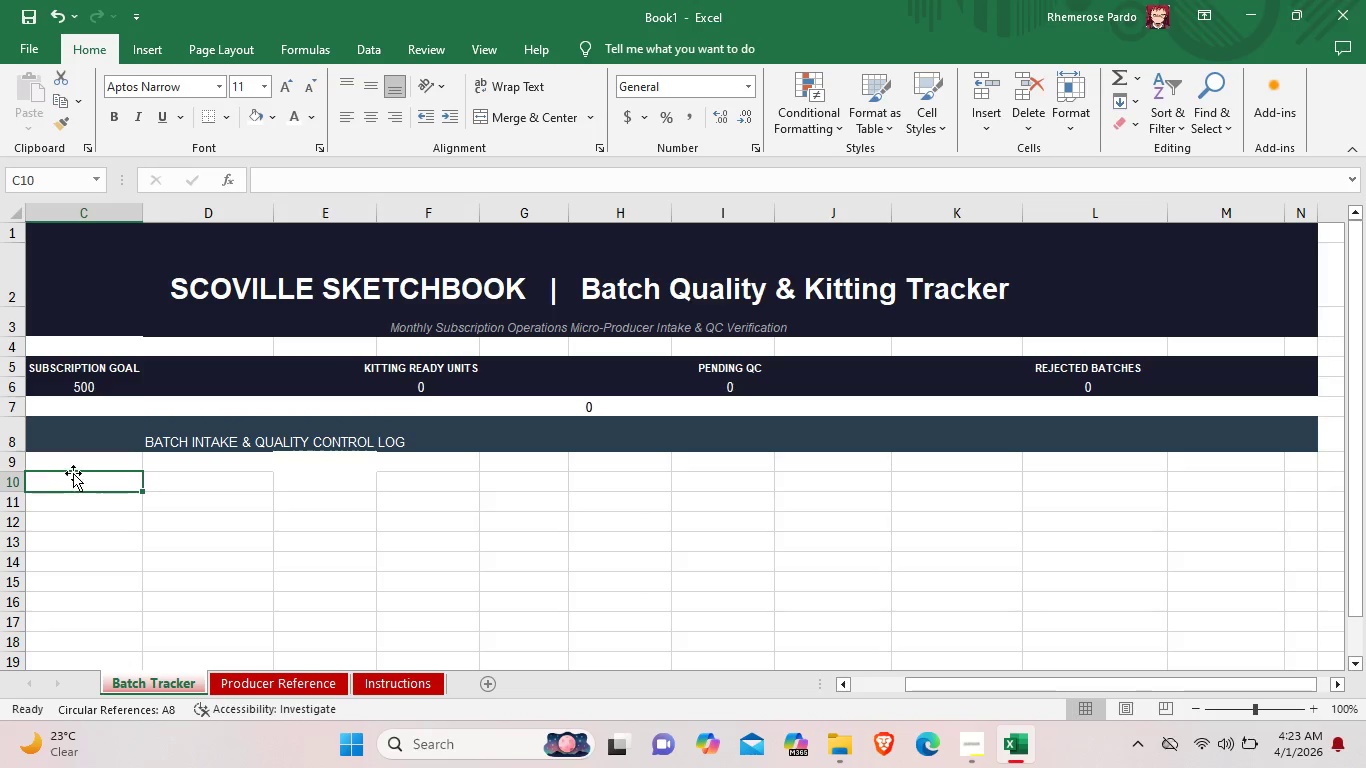 
left_click([70, 468])
 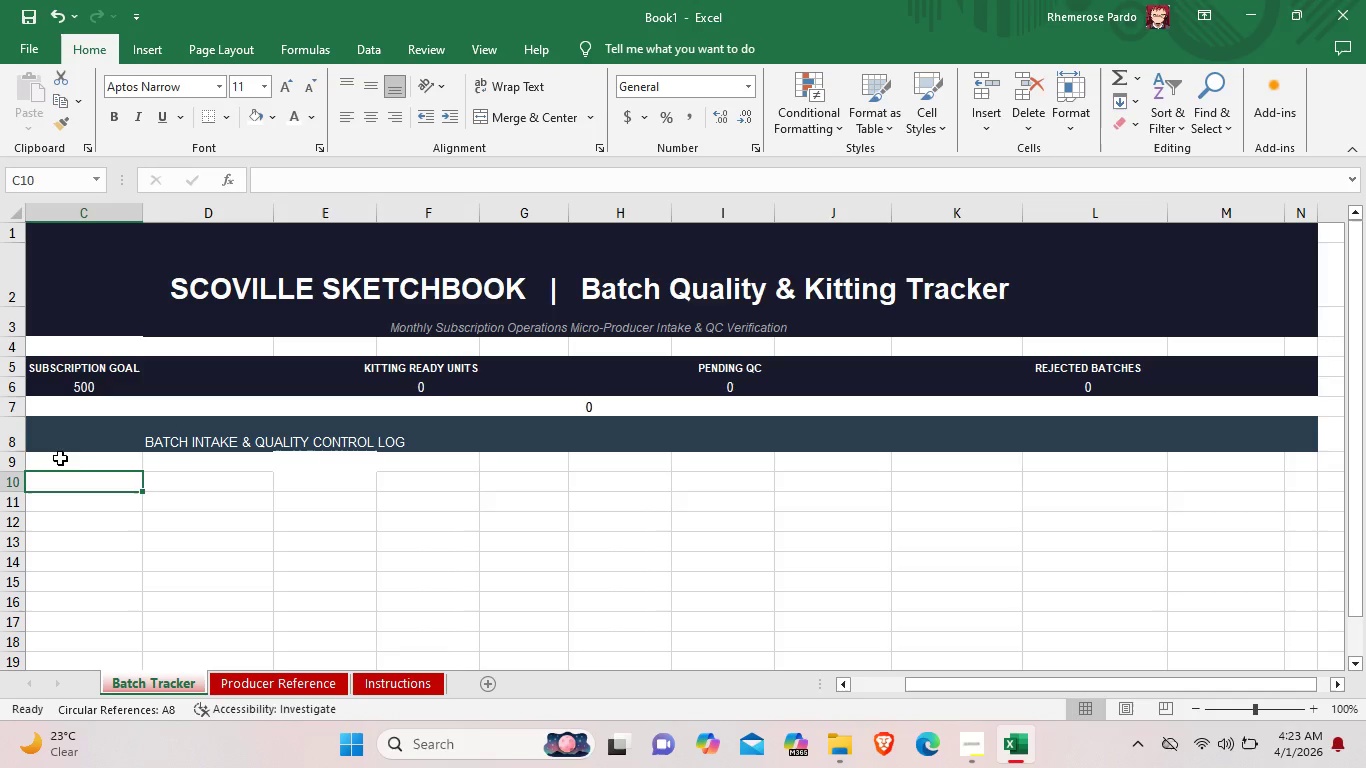 
left_click([60, 458])
 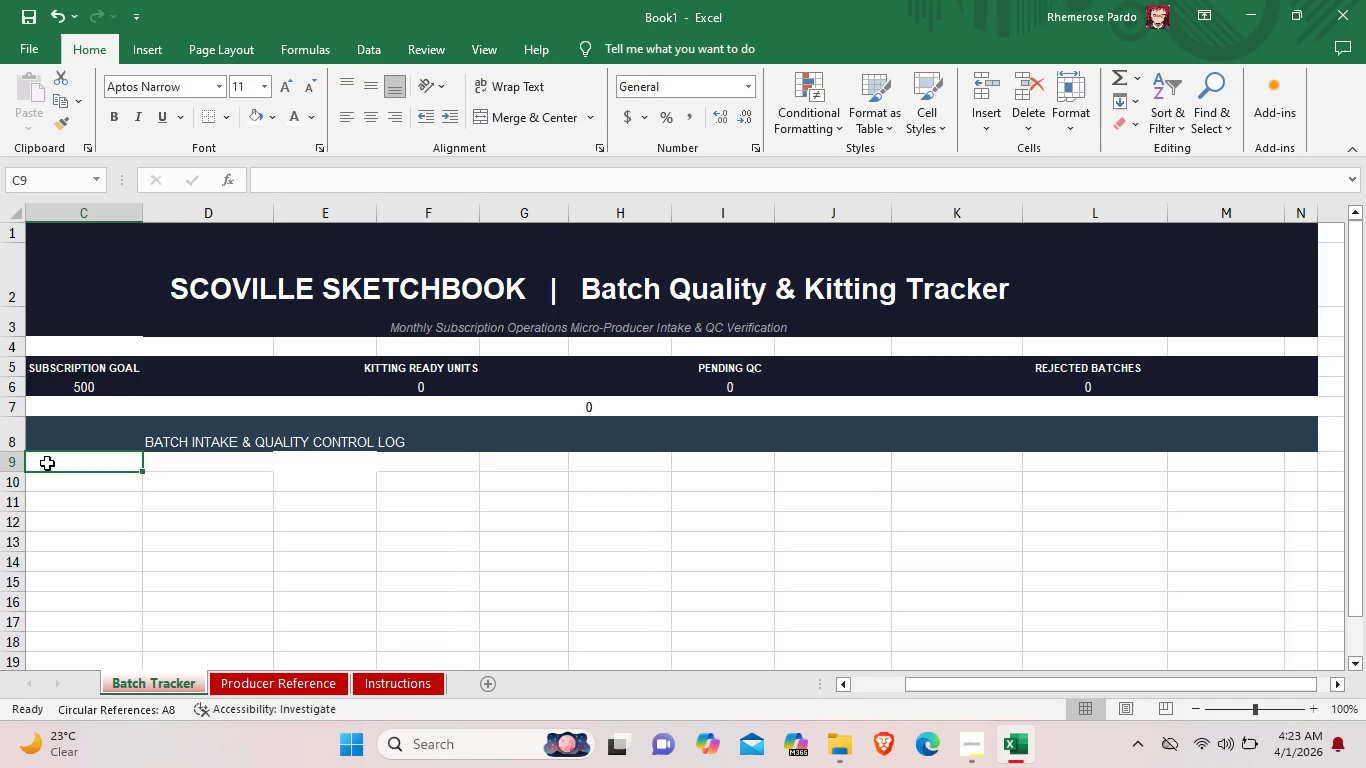 
wait(7.11)
 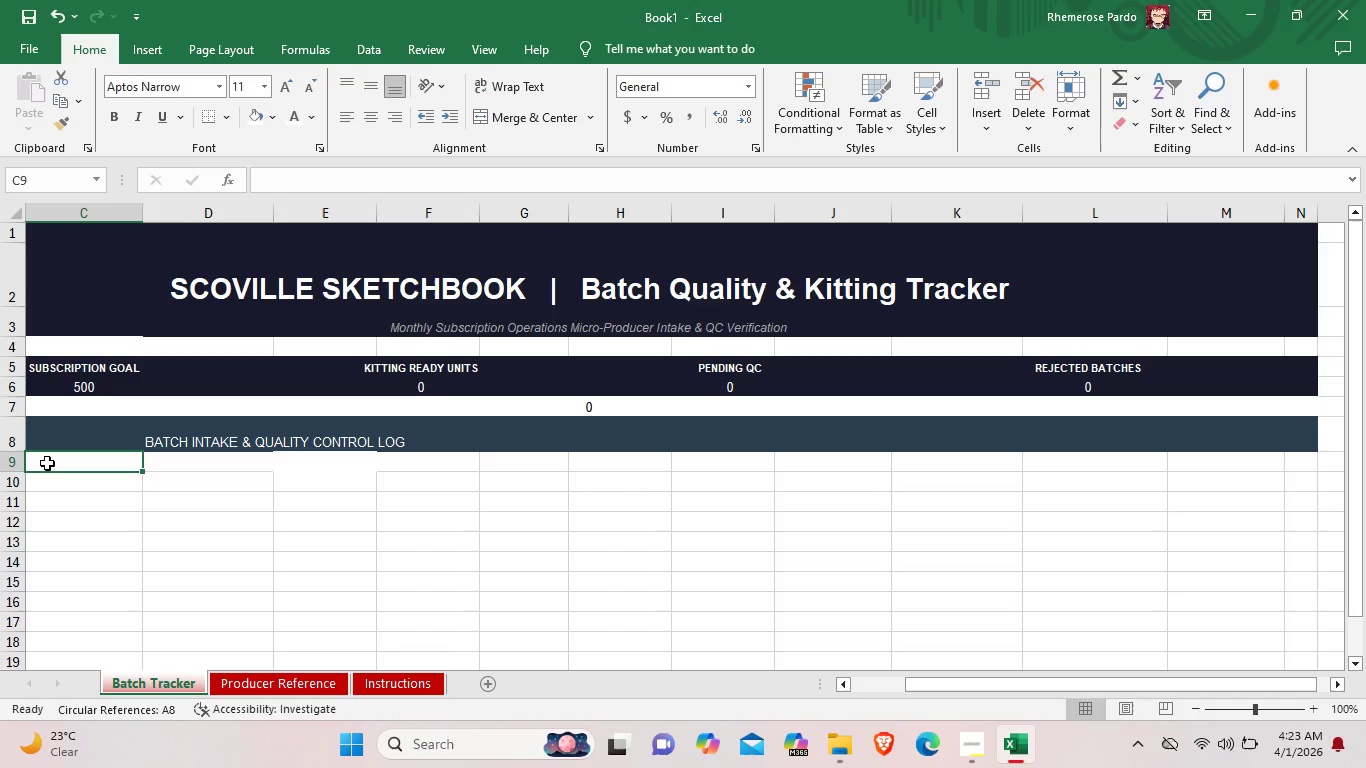 
left_click([65, 468])
 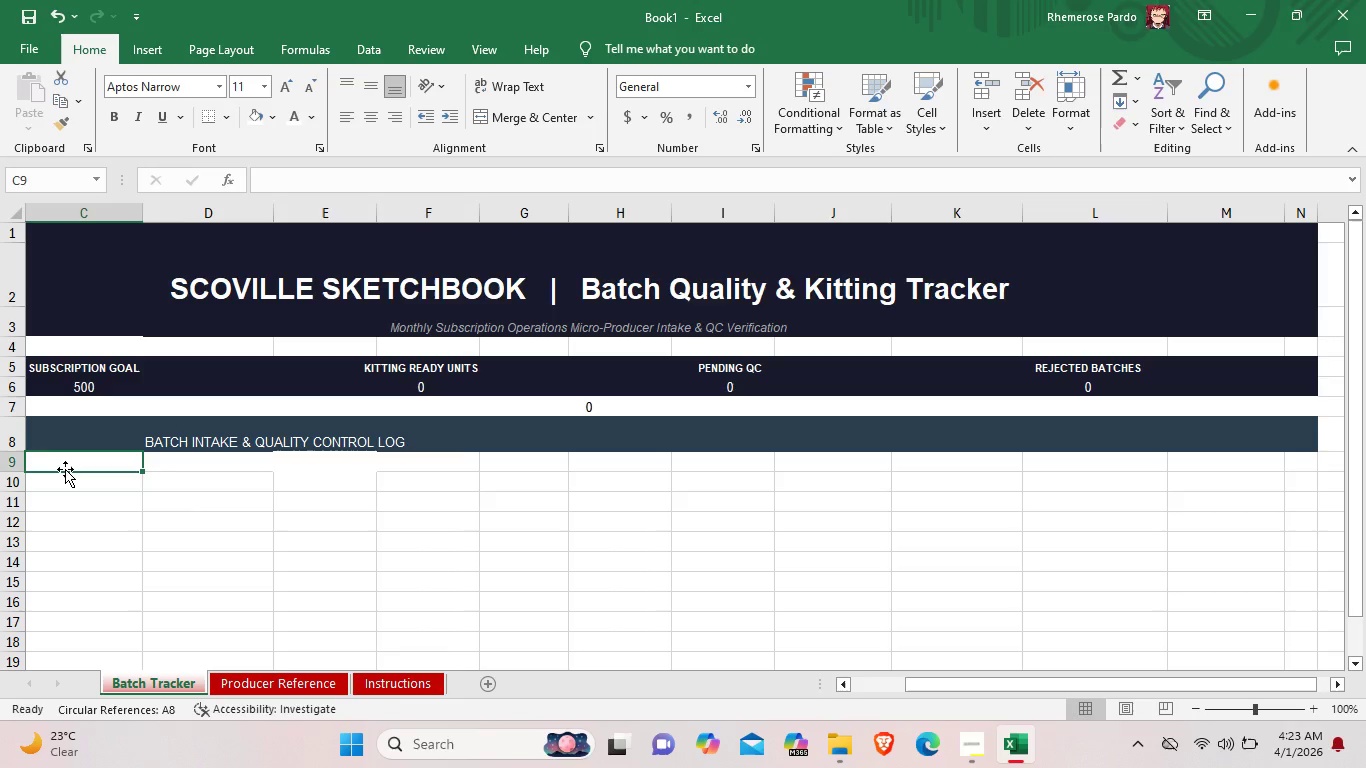 
left_click_drag(start_coordinate=[947, 687], to_coordinate=[813, 693])
 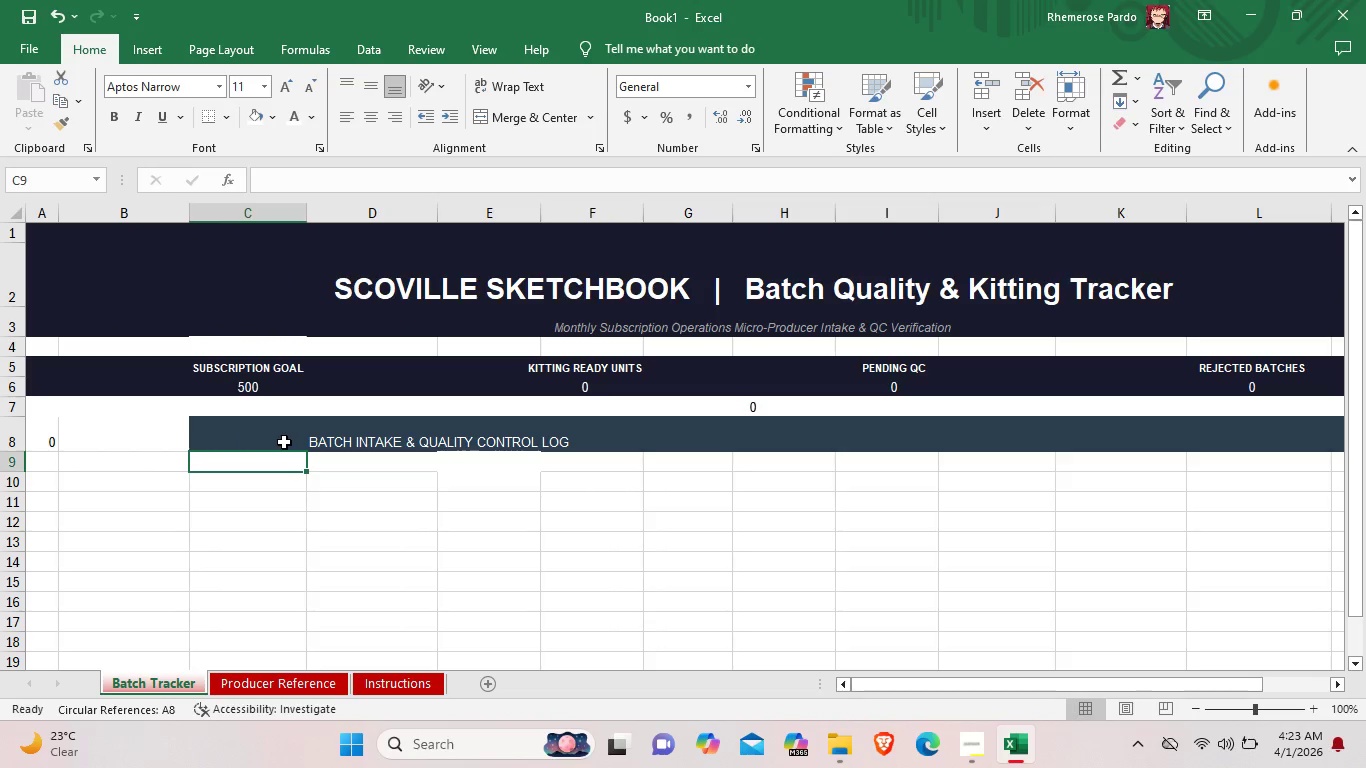 
left_click([402, 431])
 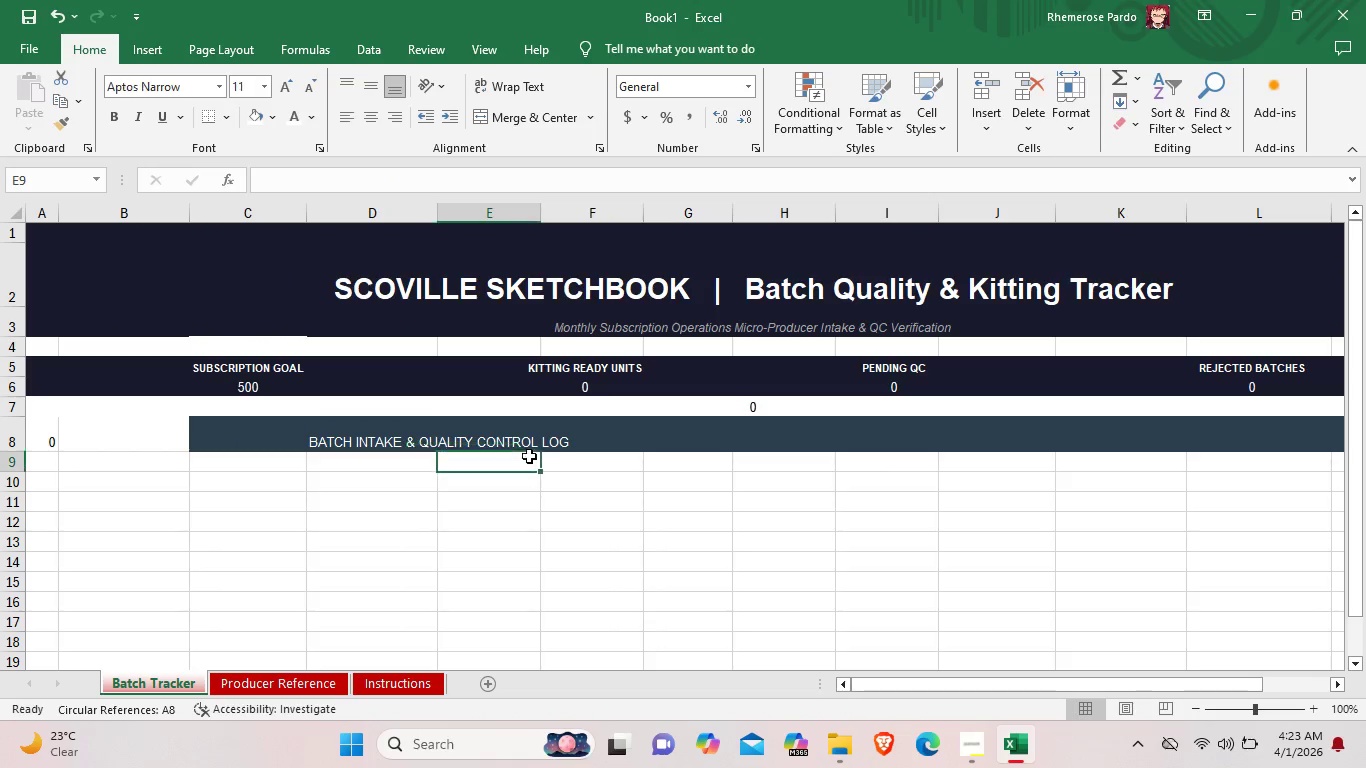 
double_click([577, 437])
 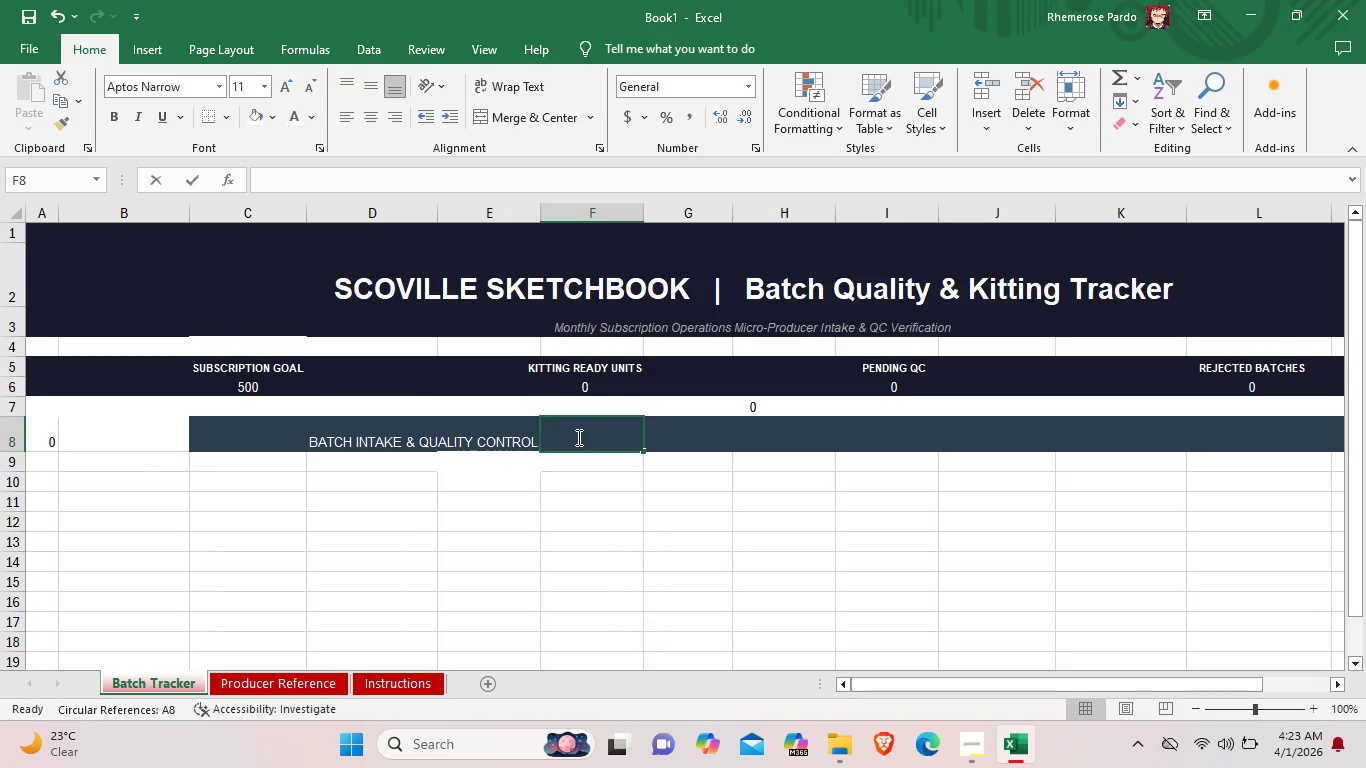 
triple_click([577, 437])
 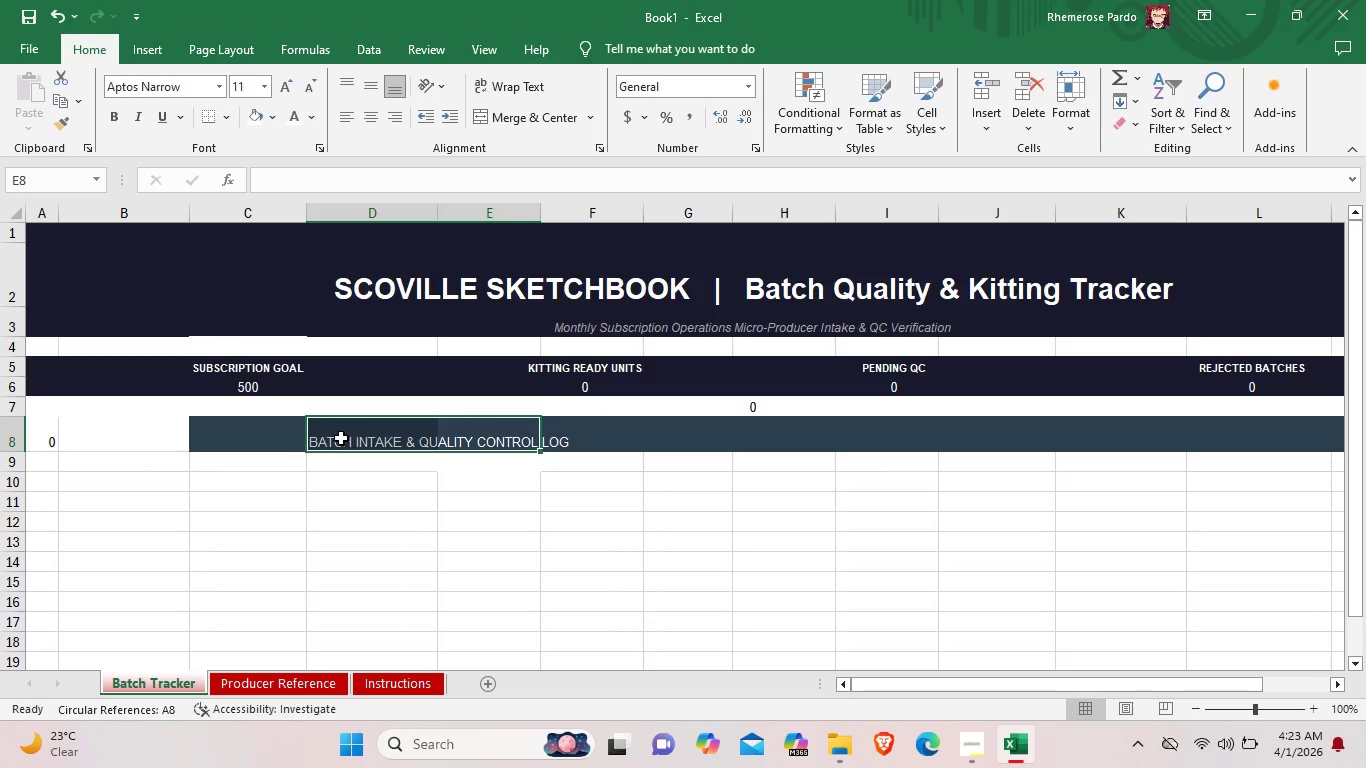 
double_click([333, 442])
 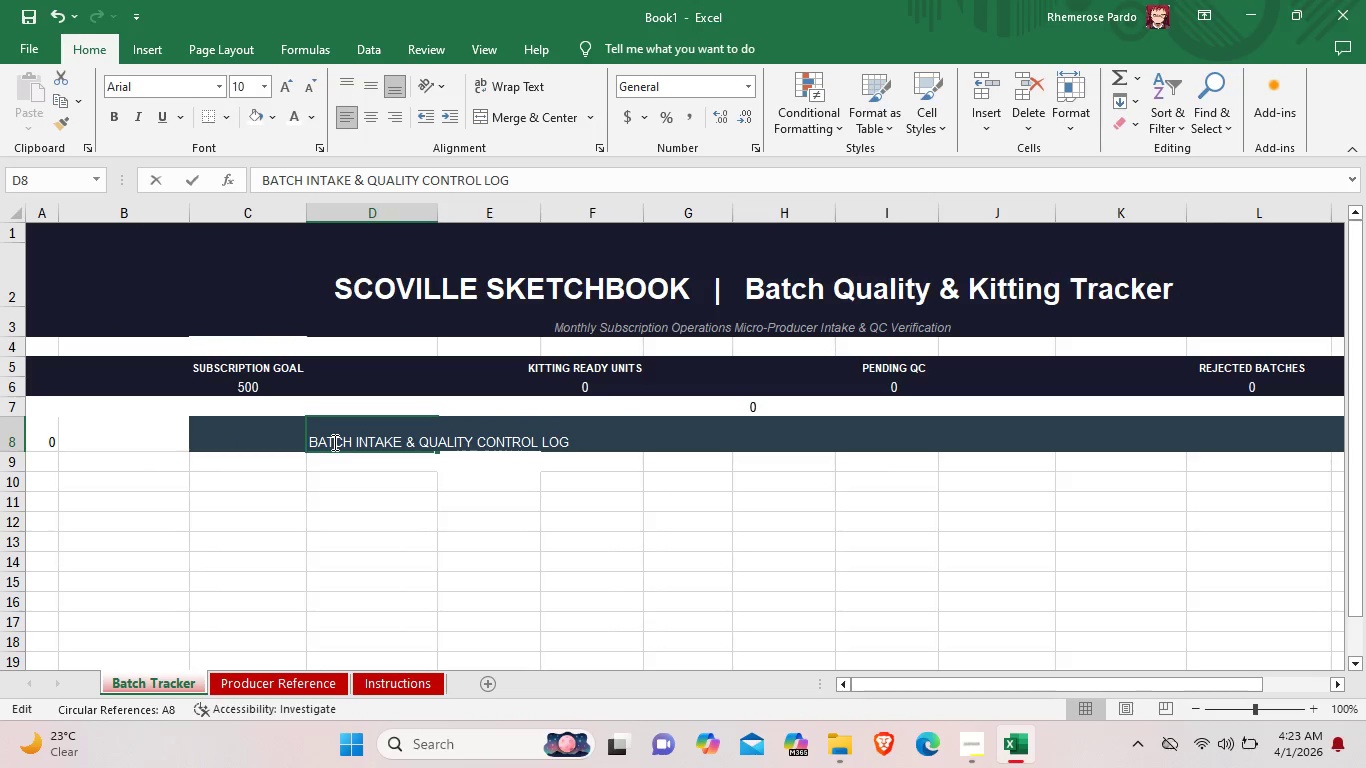 
left_click_drag(start_coordinate=[307, 442], to_coordinate=[612, 451])
 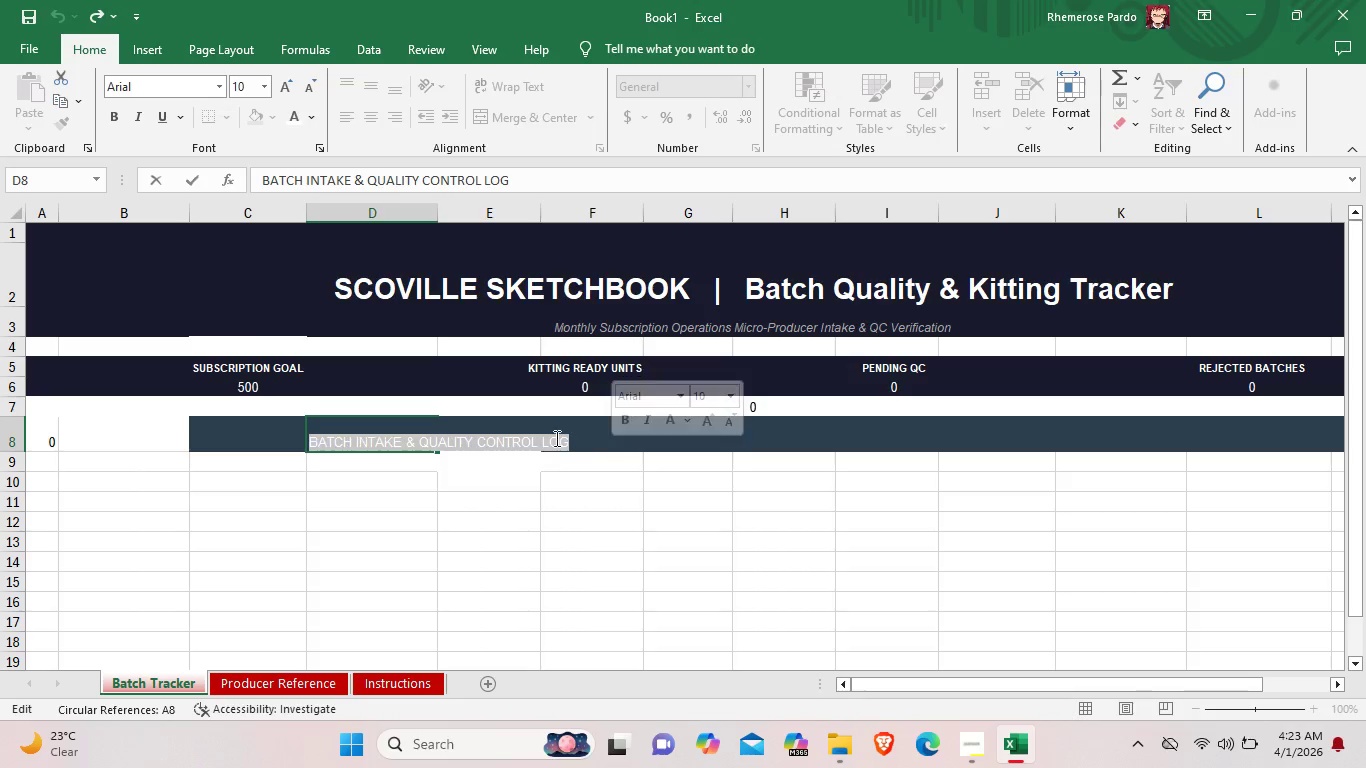 
right_click([549, 438])
 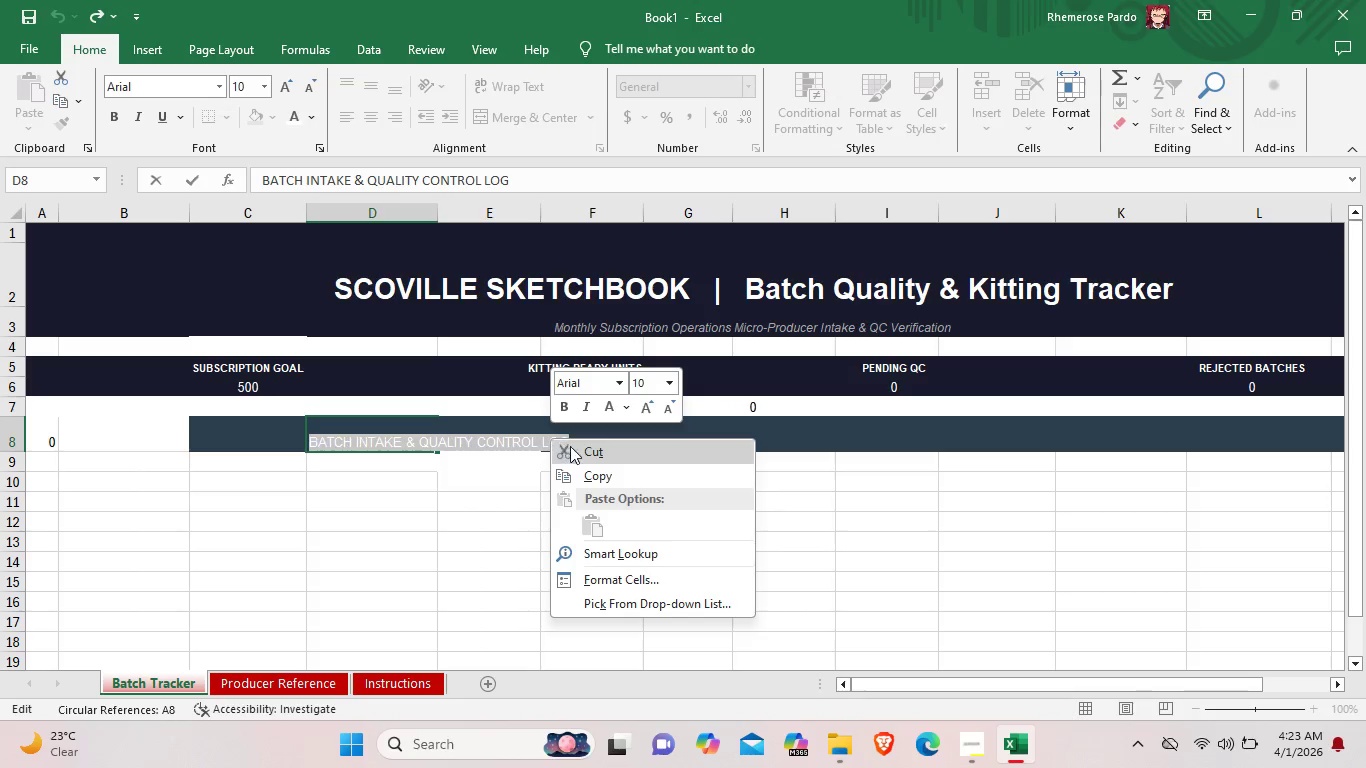 
left_click([572, 446])
 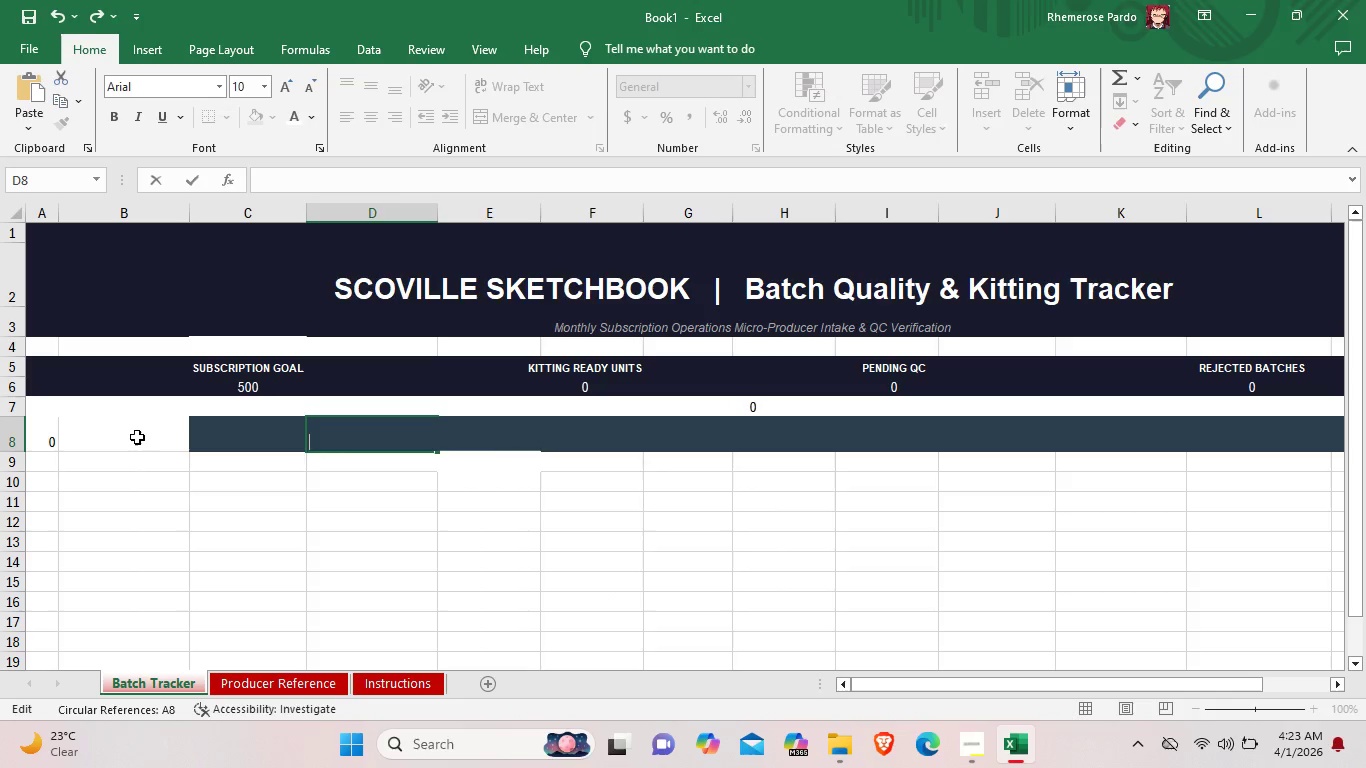 
left_click([137, 437])
 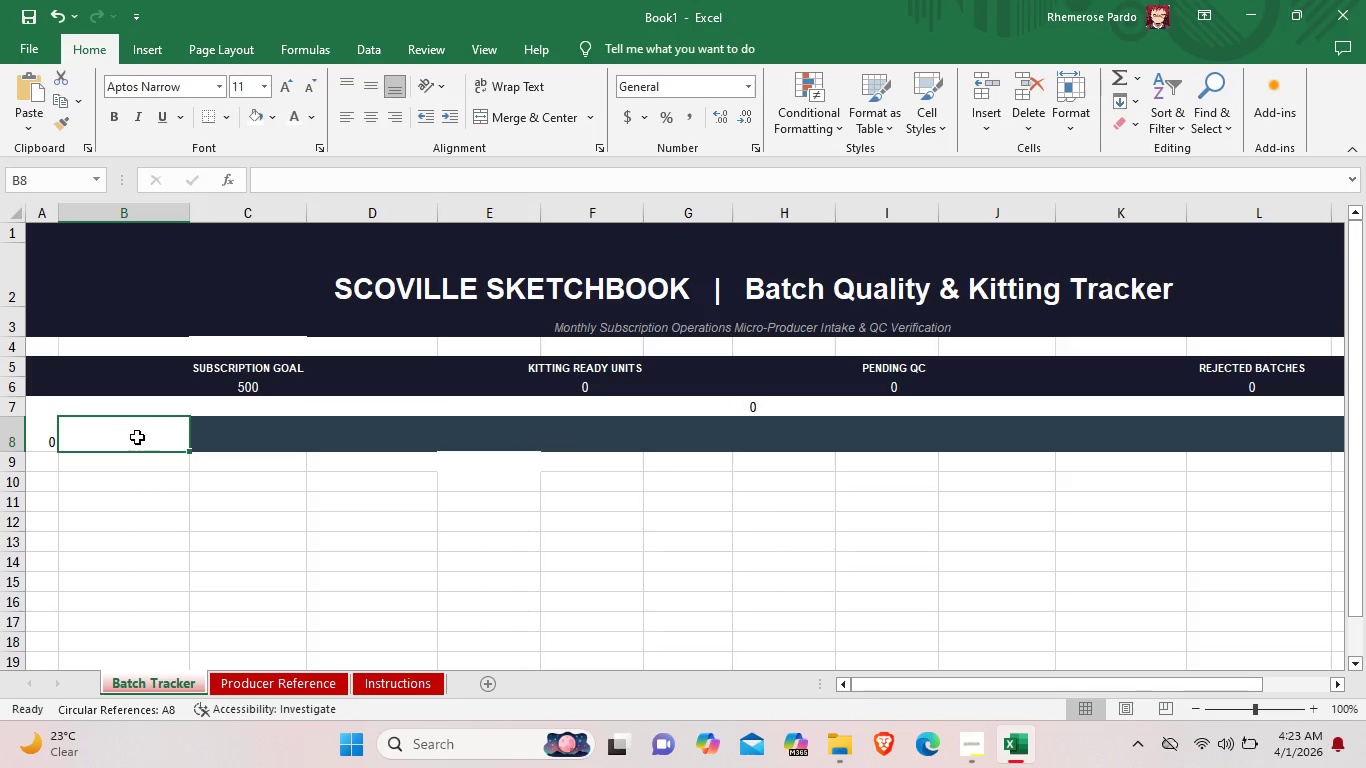 
wait(6.56)
 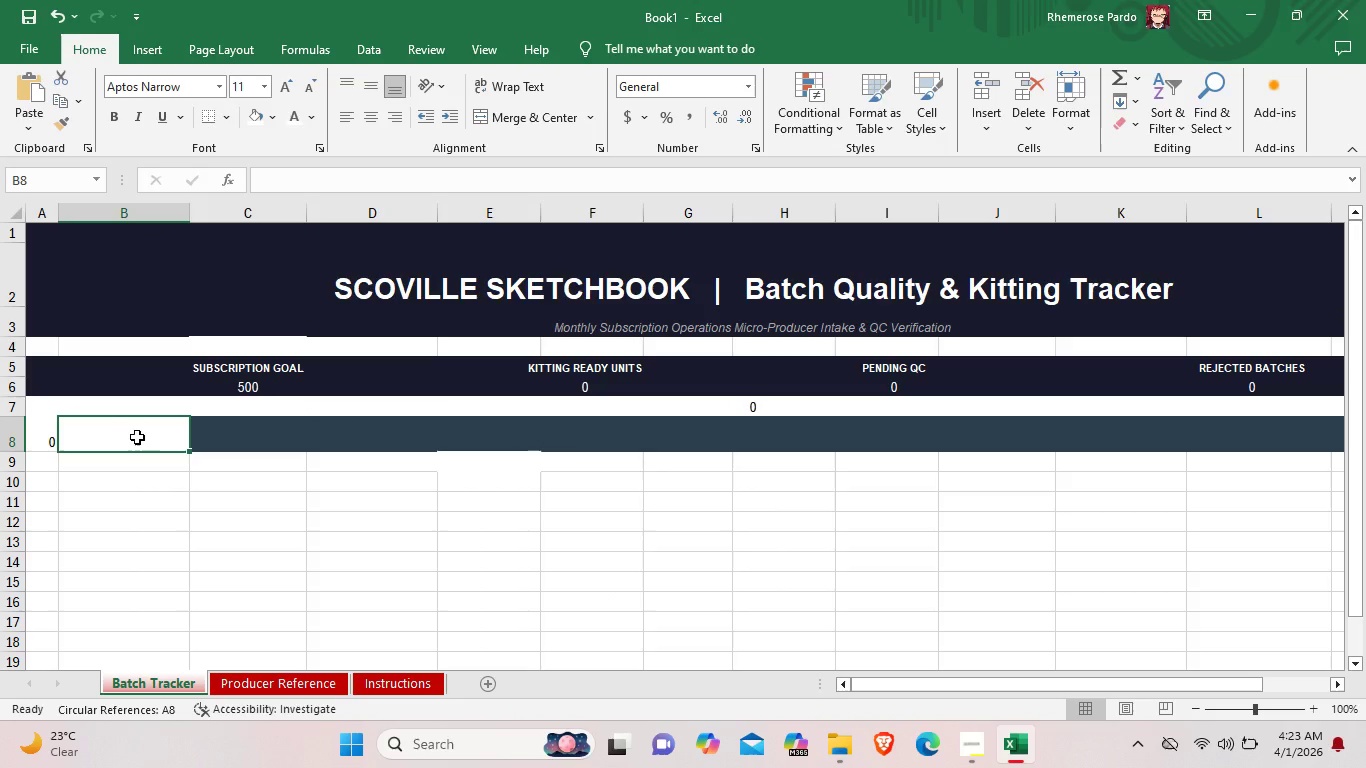 
left_click([51, 442])
 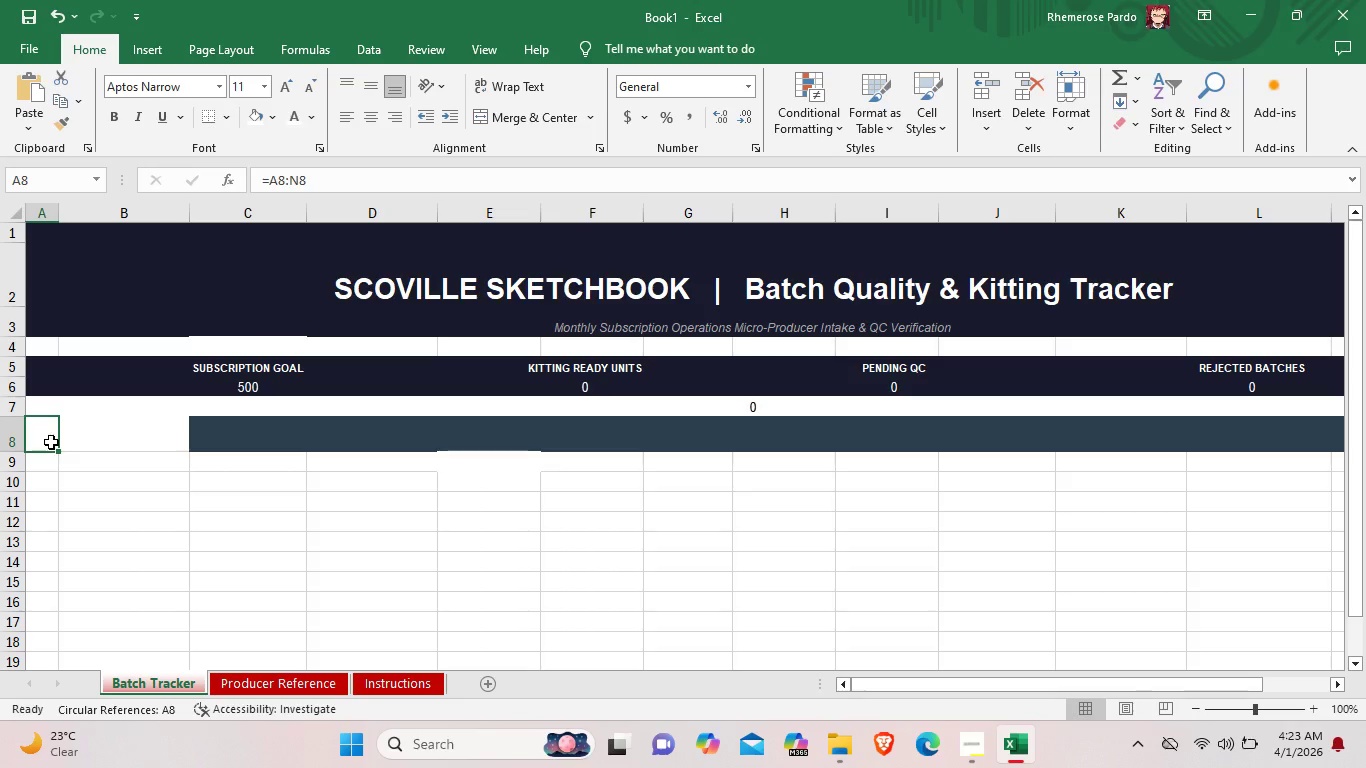 
right_click([51, 442])
 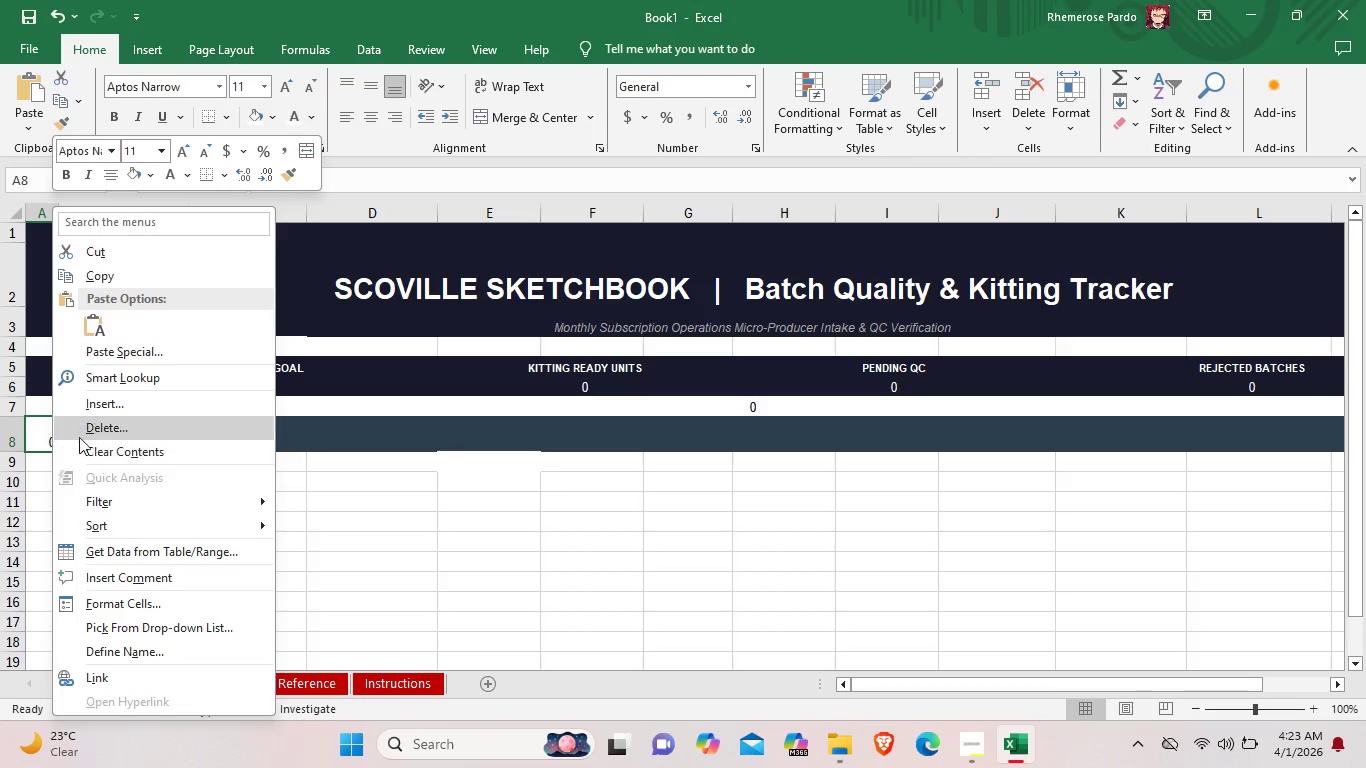 
left_click([95, 427])
 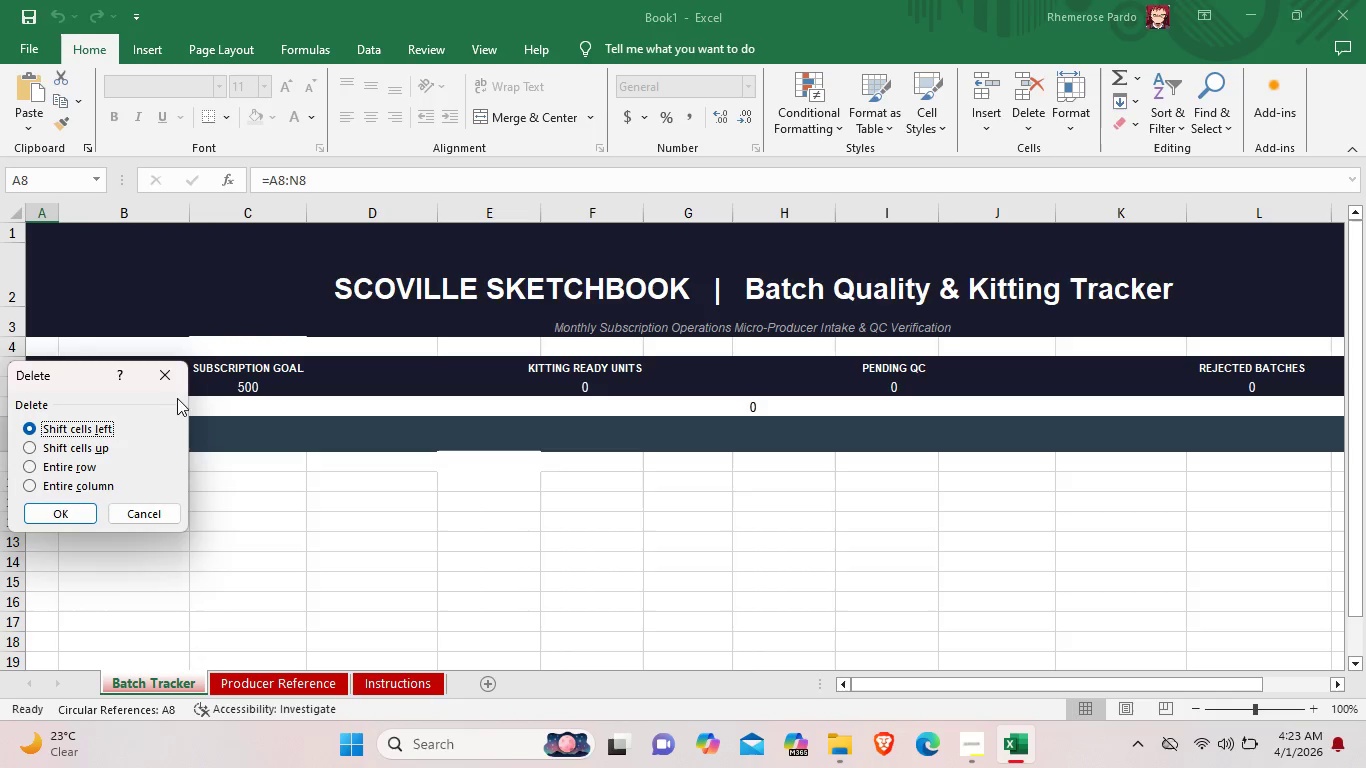 
left_click([168, 374])
 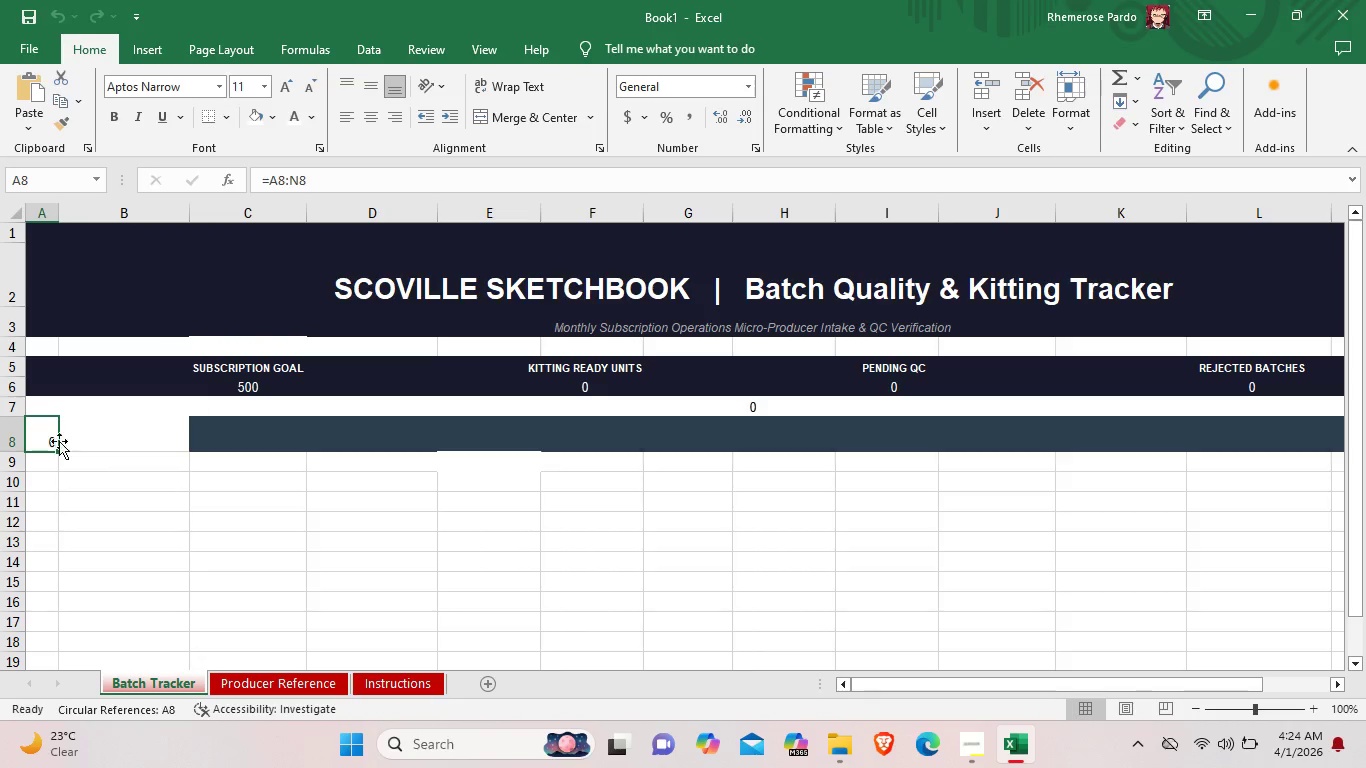 
left_click([59, 441])
 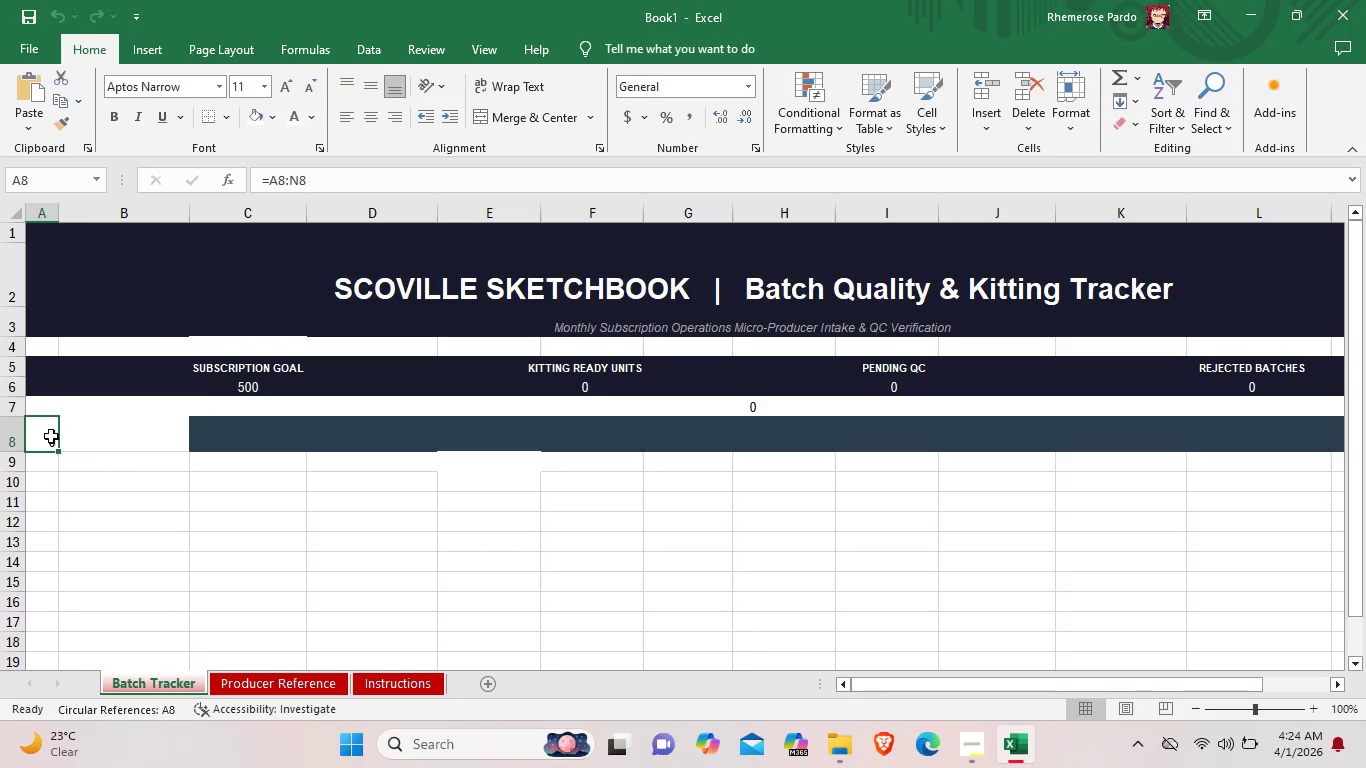 
left_click([51, 436])
 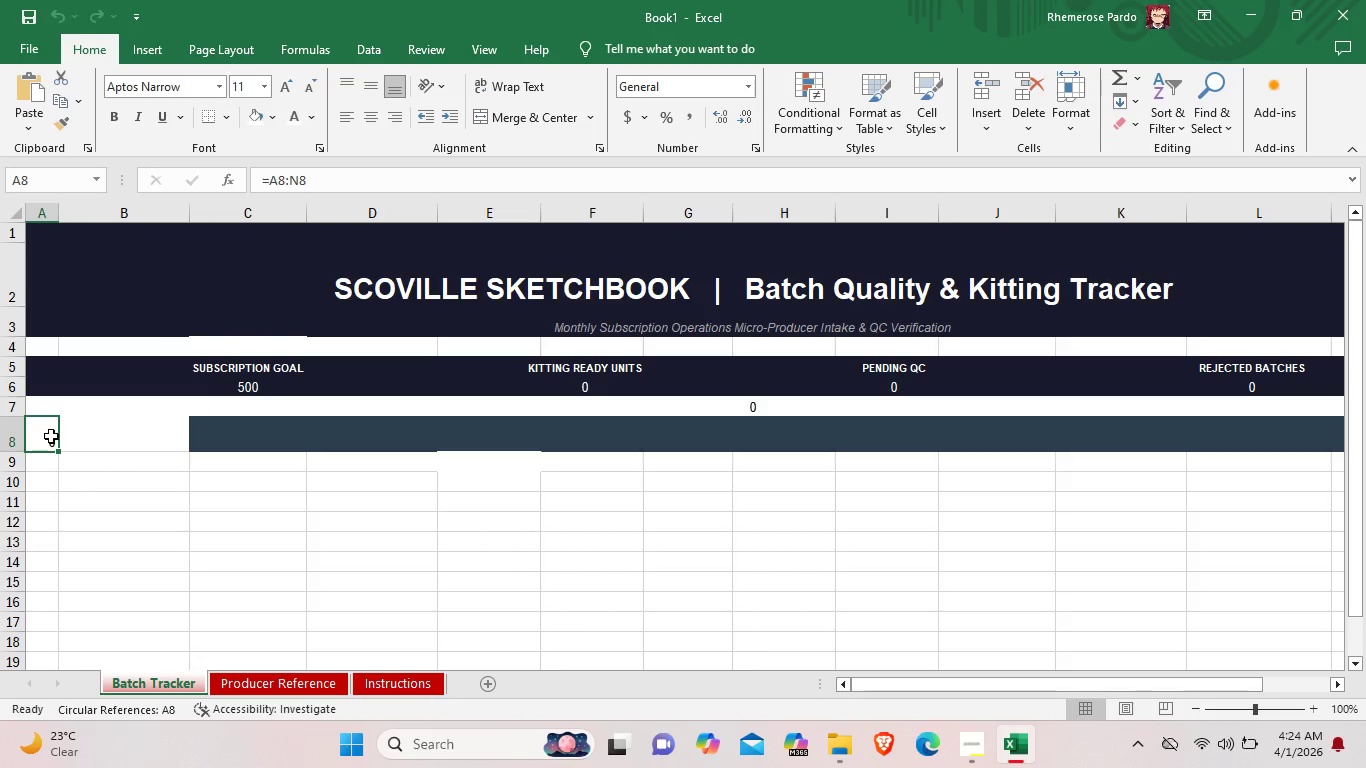 
key(Backspace)
 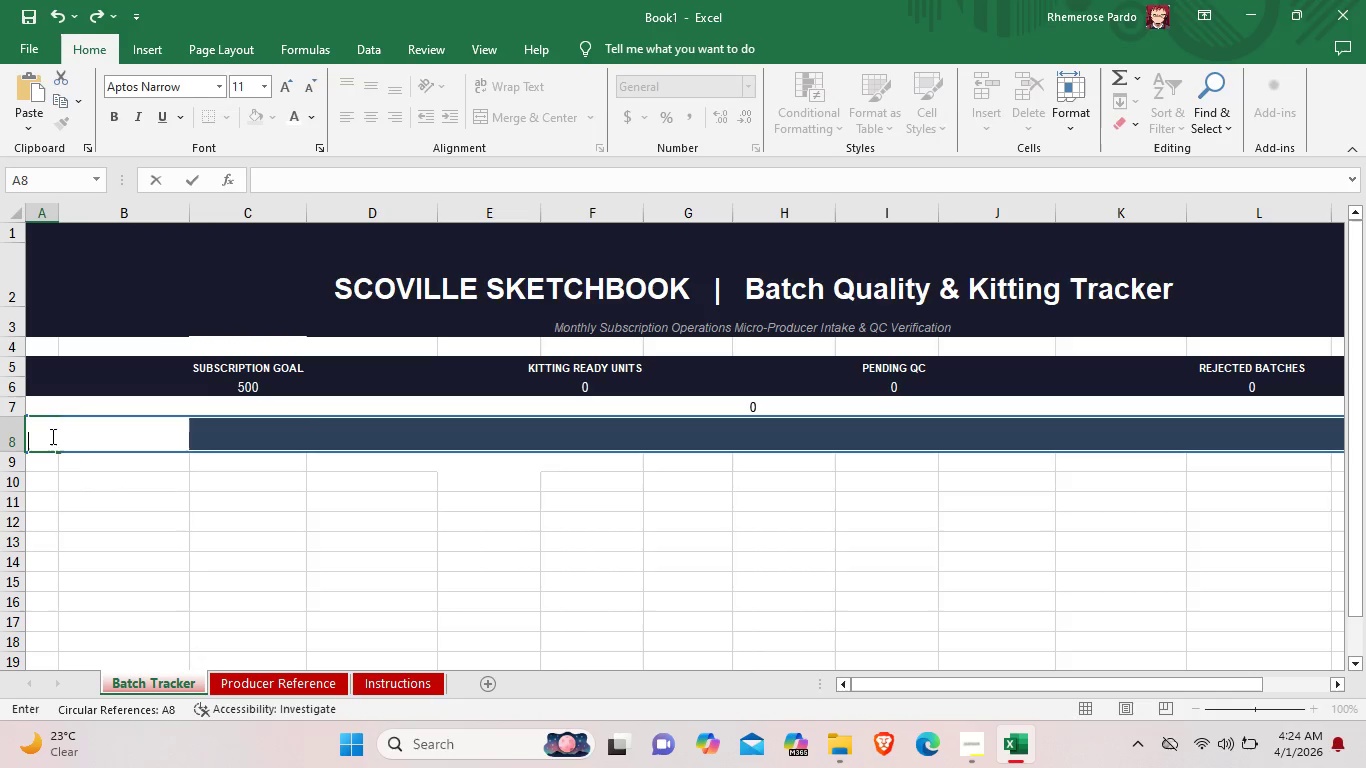 
left_click([76, 460])
 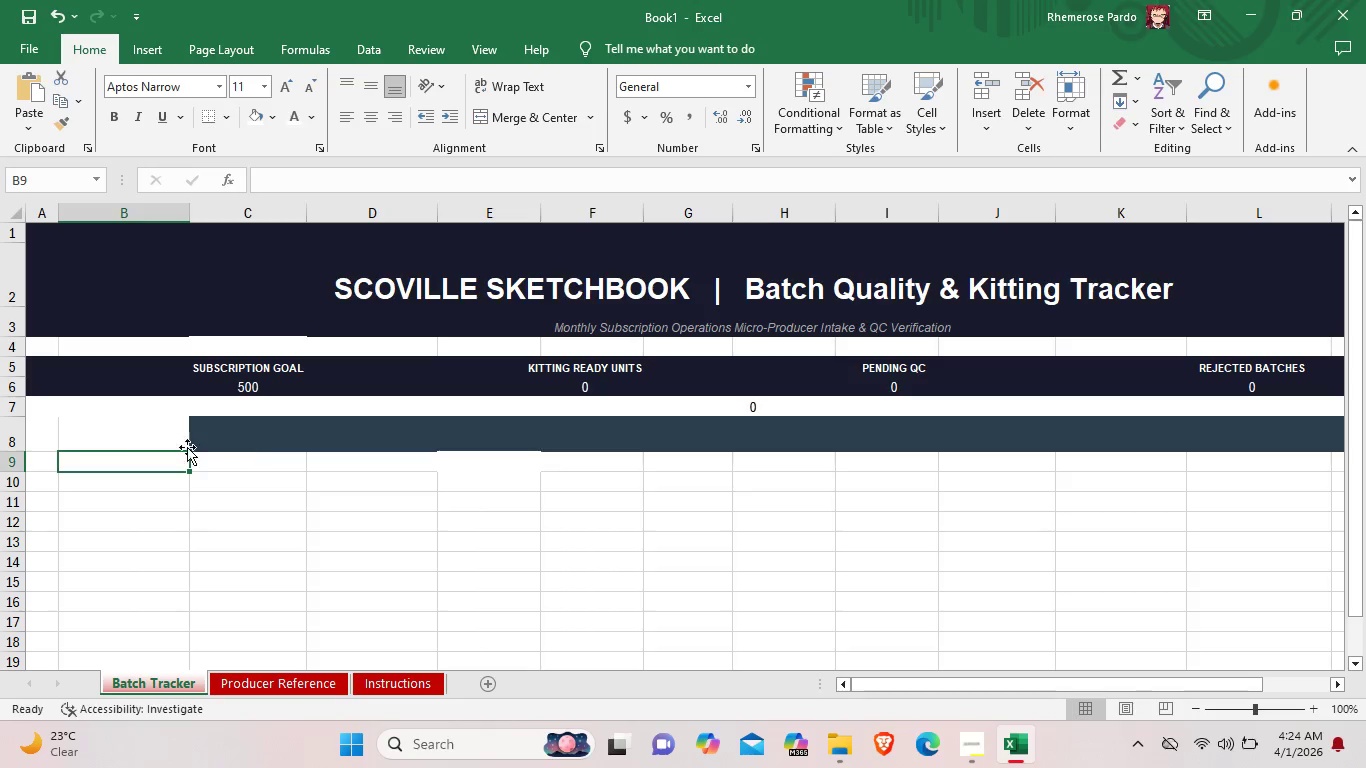 
left_click([136, 434])
 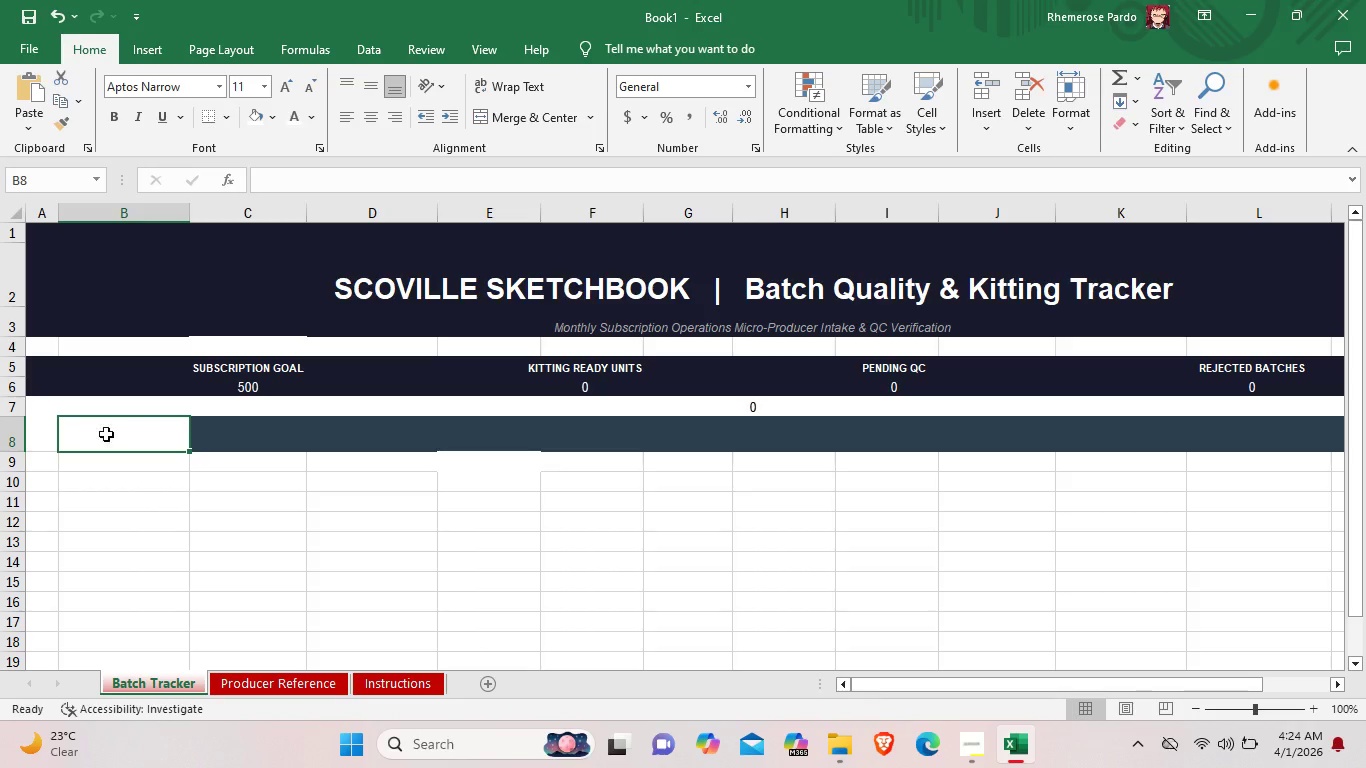 
left_click([80, 434])
 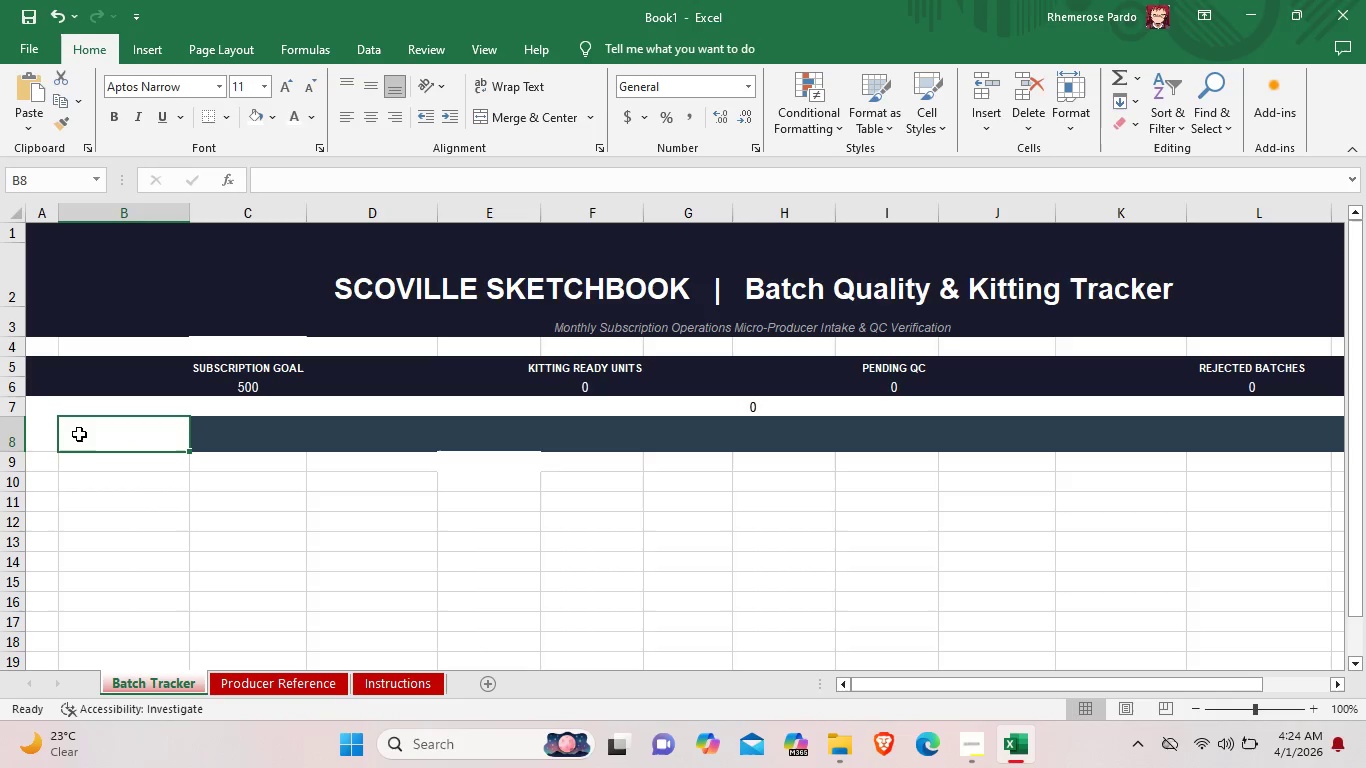 
left_click([56, 434])
 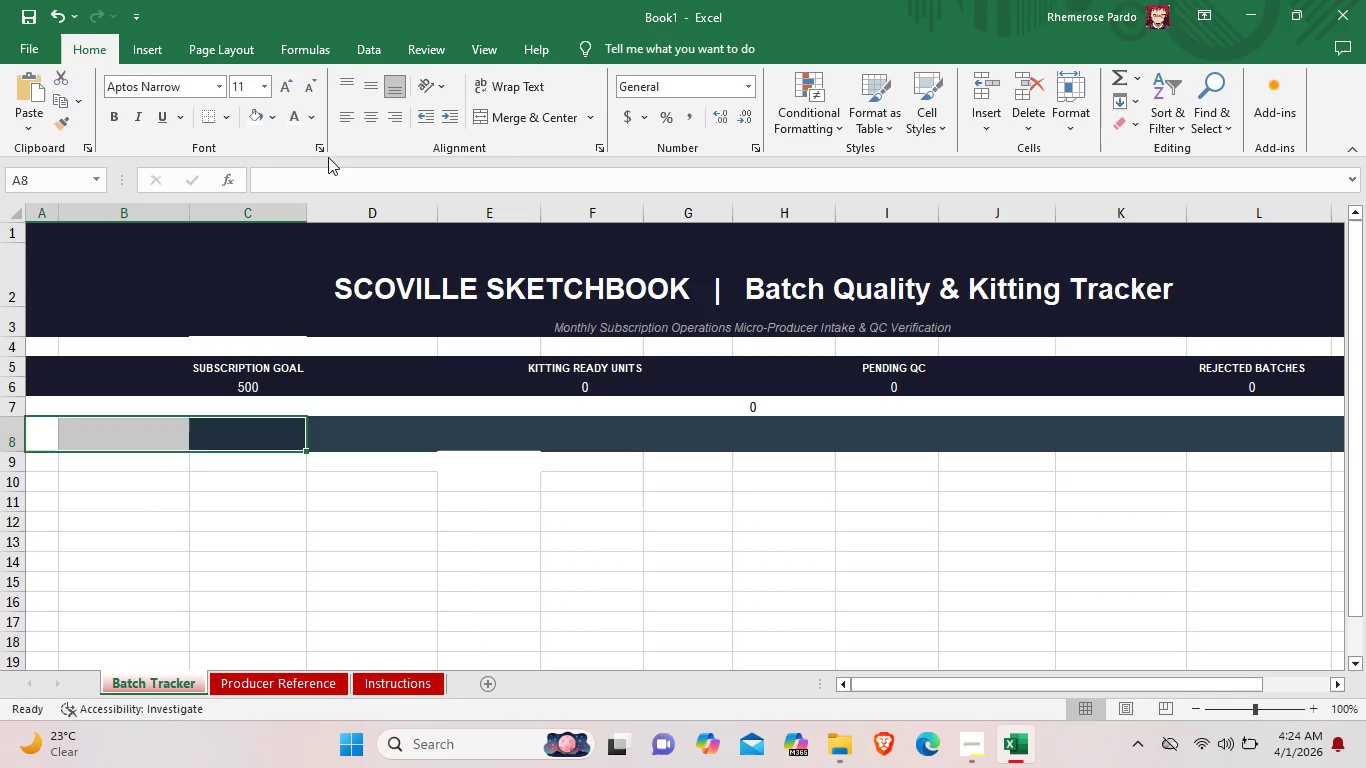 
left_click_drag(start_coordinate=[41, 434], to_coordinate=[258, 437])
 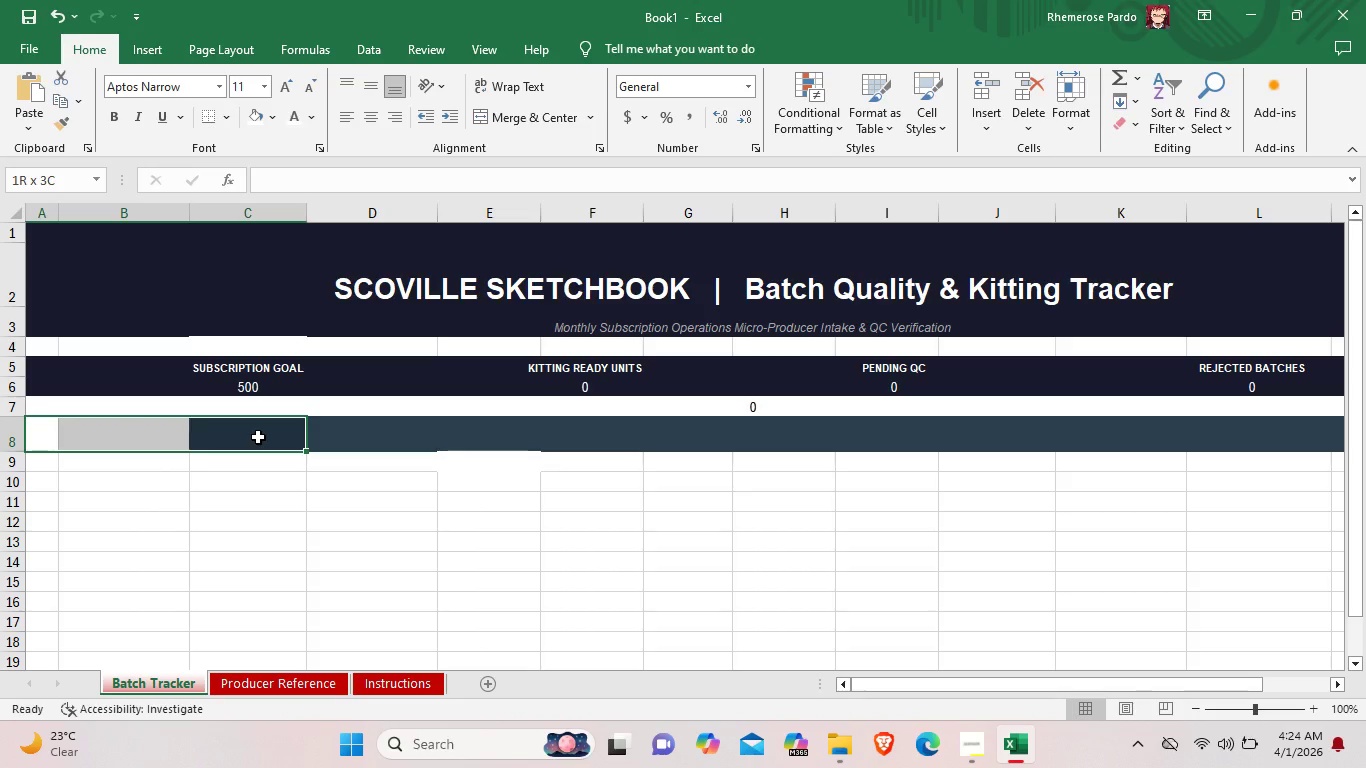 
left_click([273, 114])
 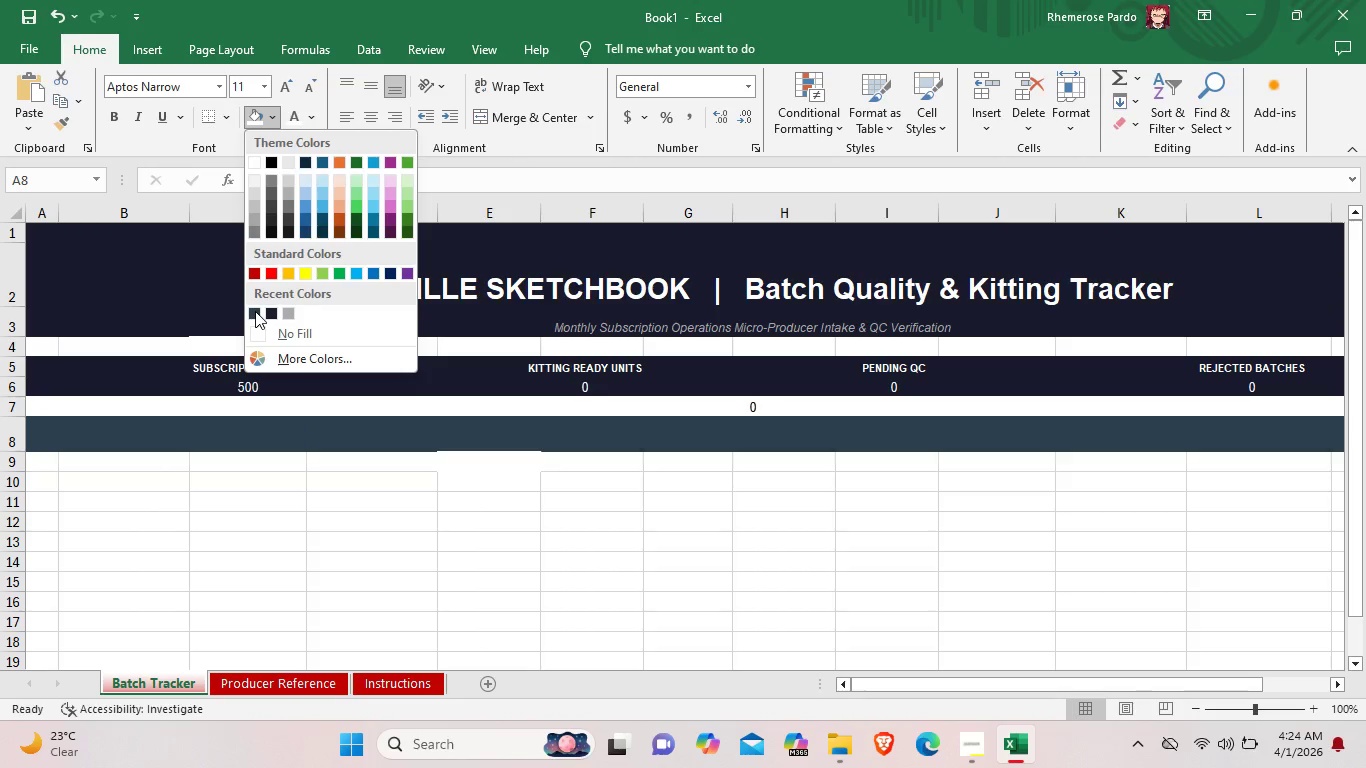 
left_click([255, 311])
 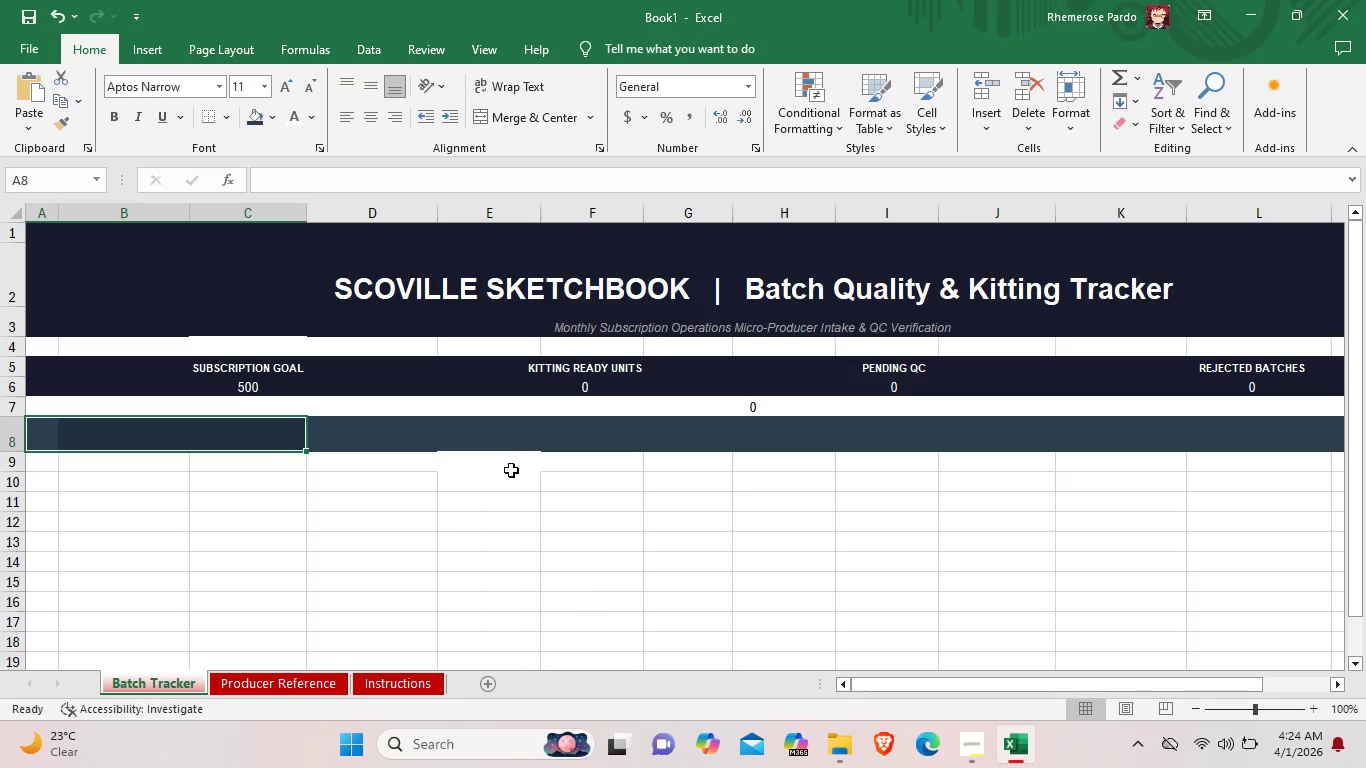 
left_click([412, 435])
 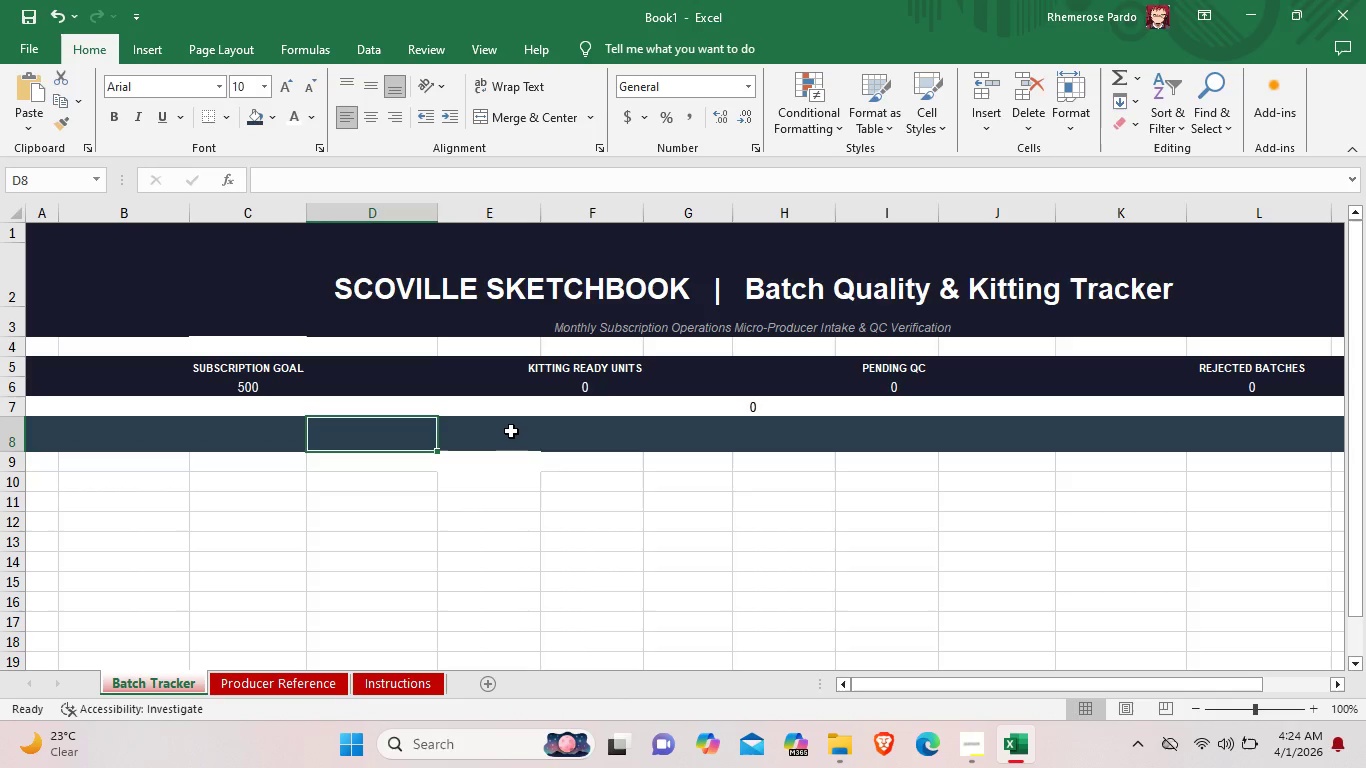 
left_click([493, 436])
 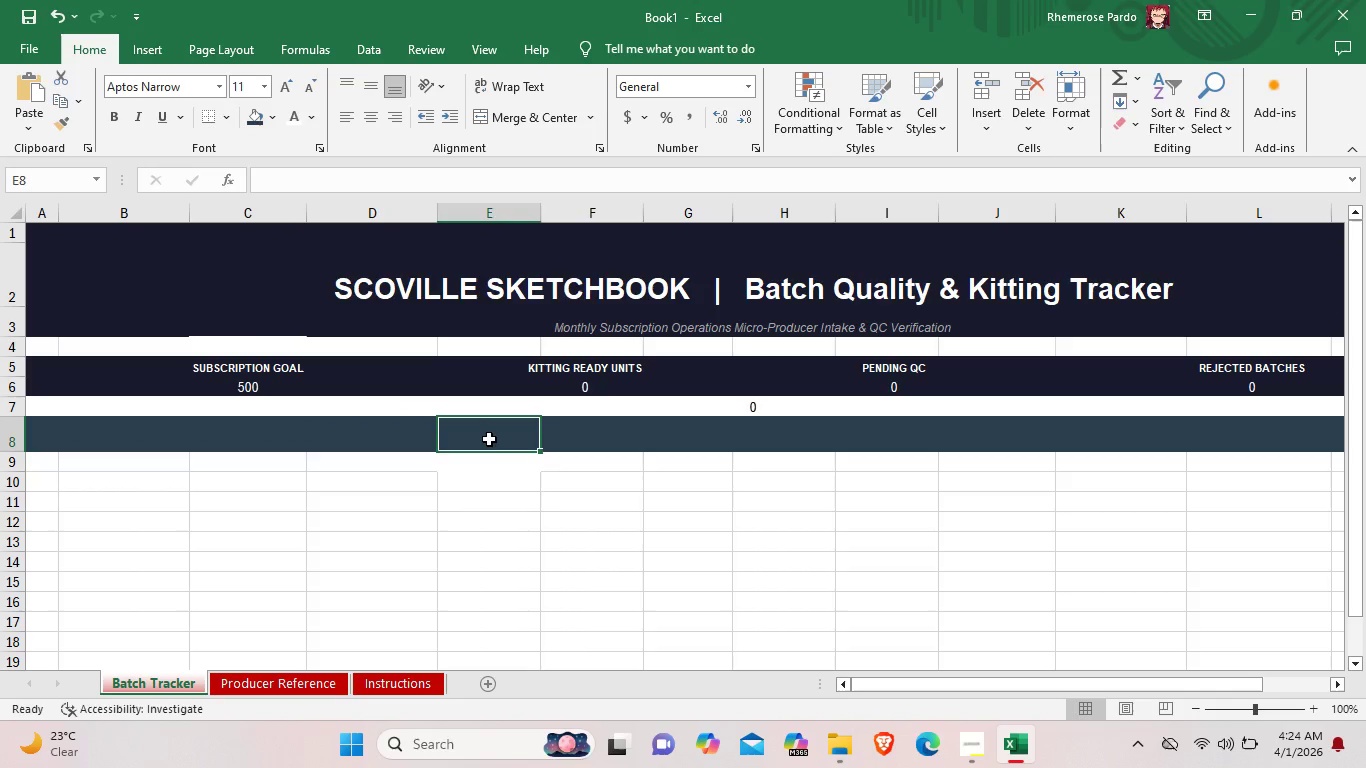 
right_click([489, 439])
 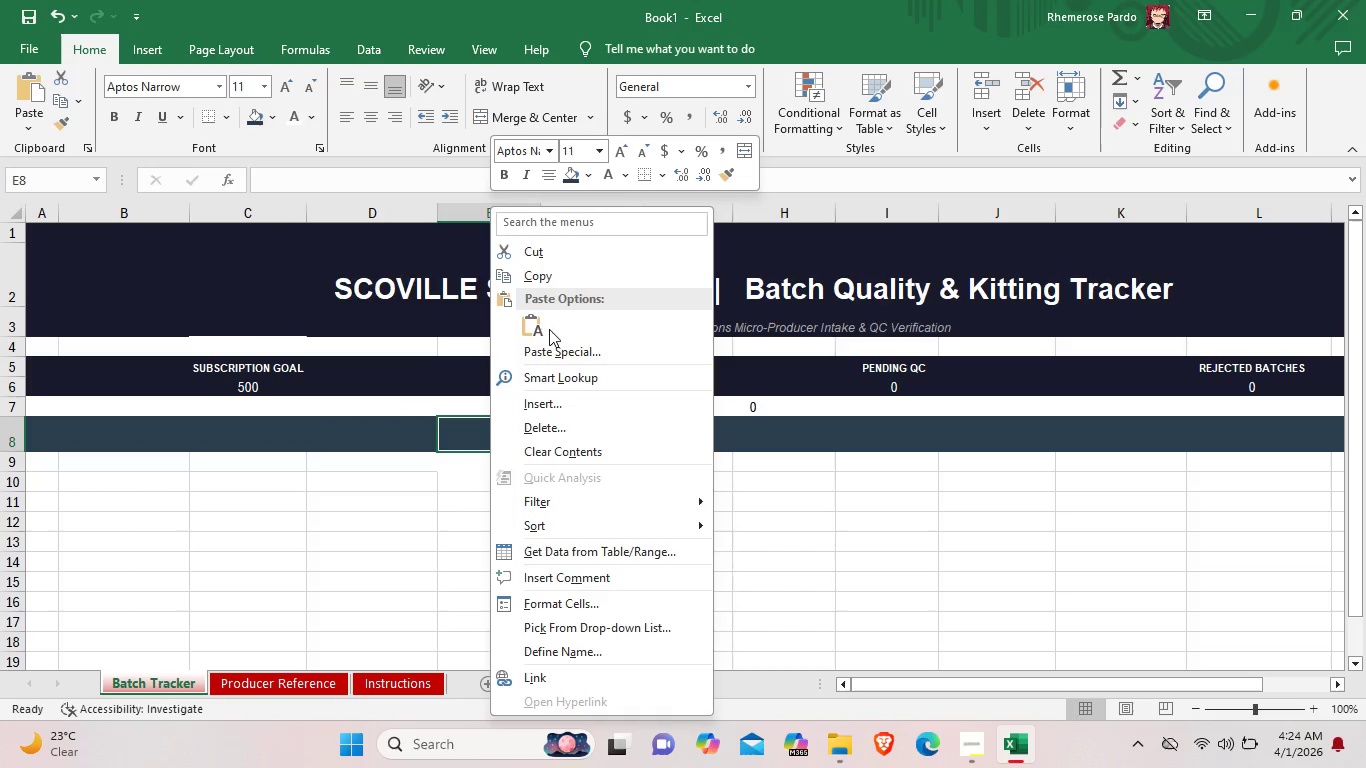 
wait(5.34)
 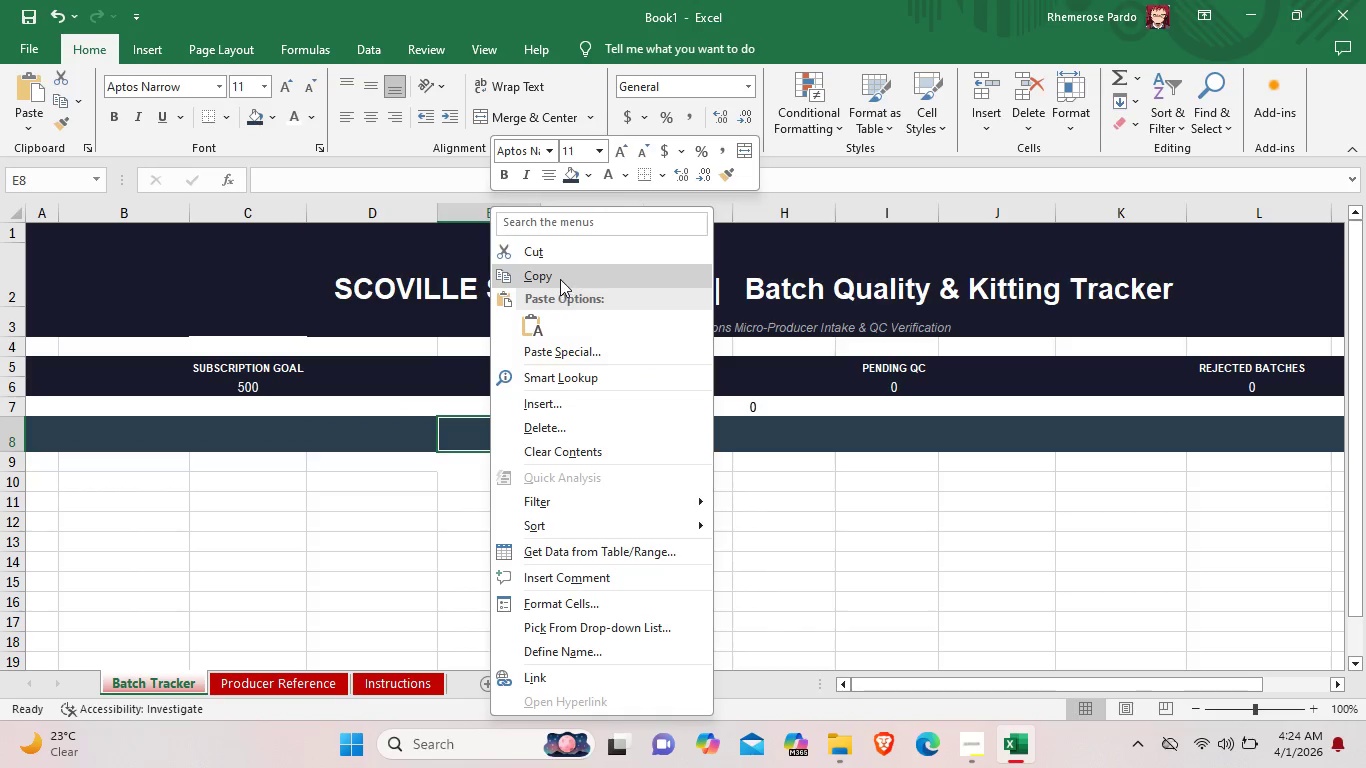 
left_click([606, 448])
 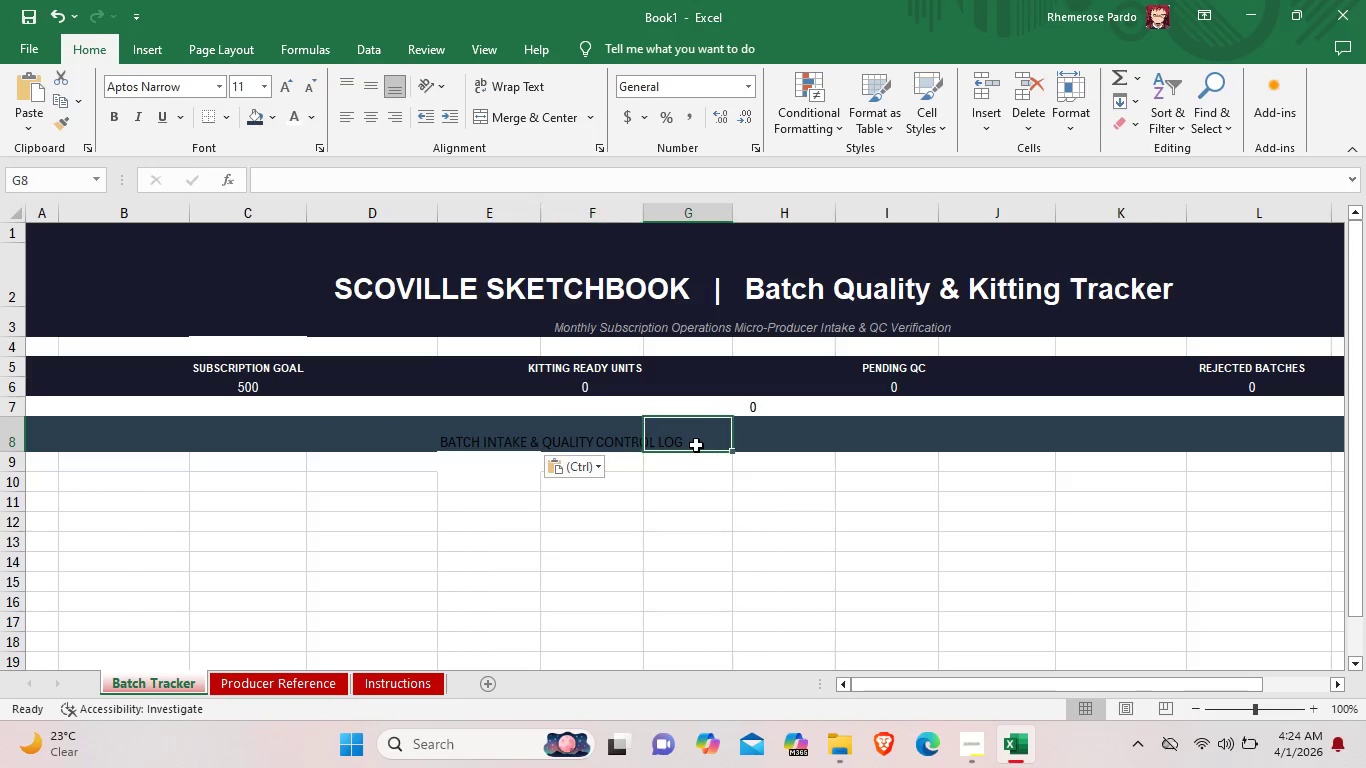 
double_click([696, 445])
 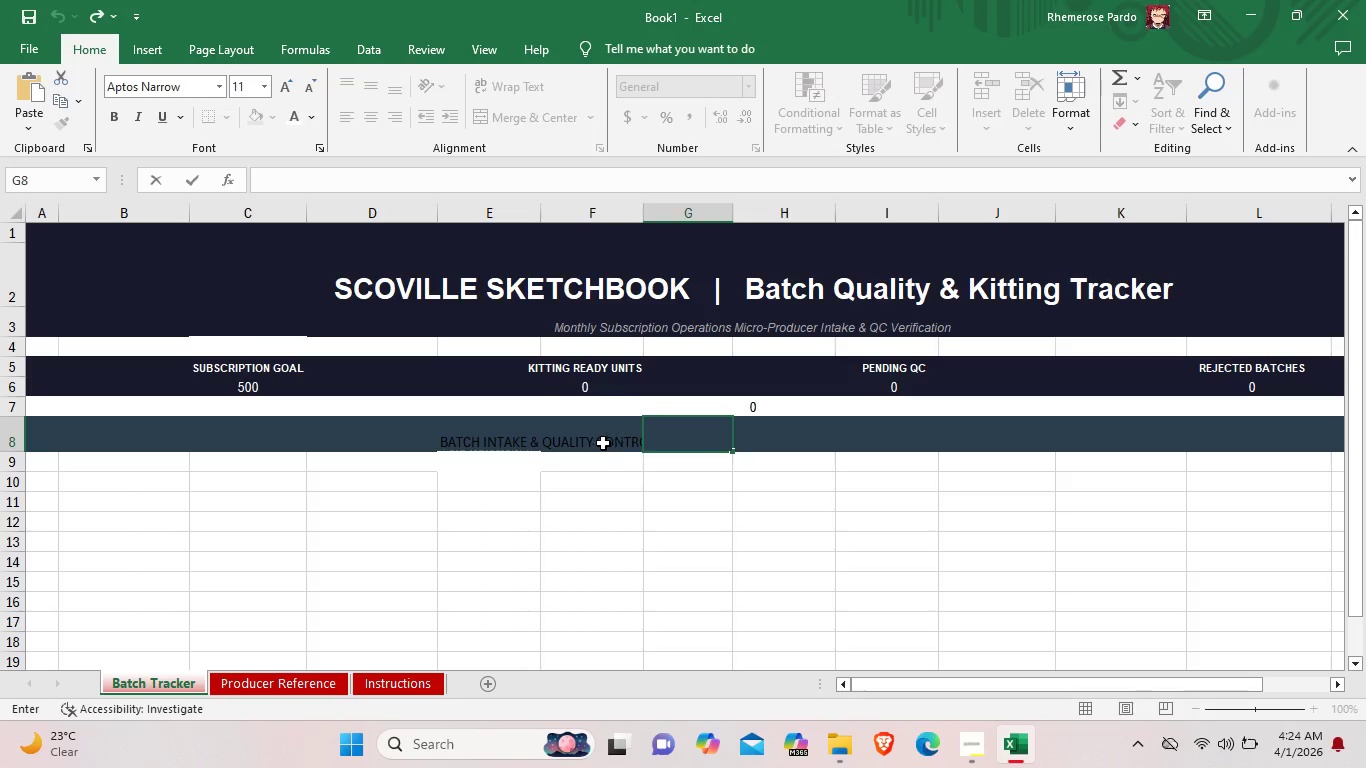 
double_click([602, 442])
 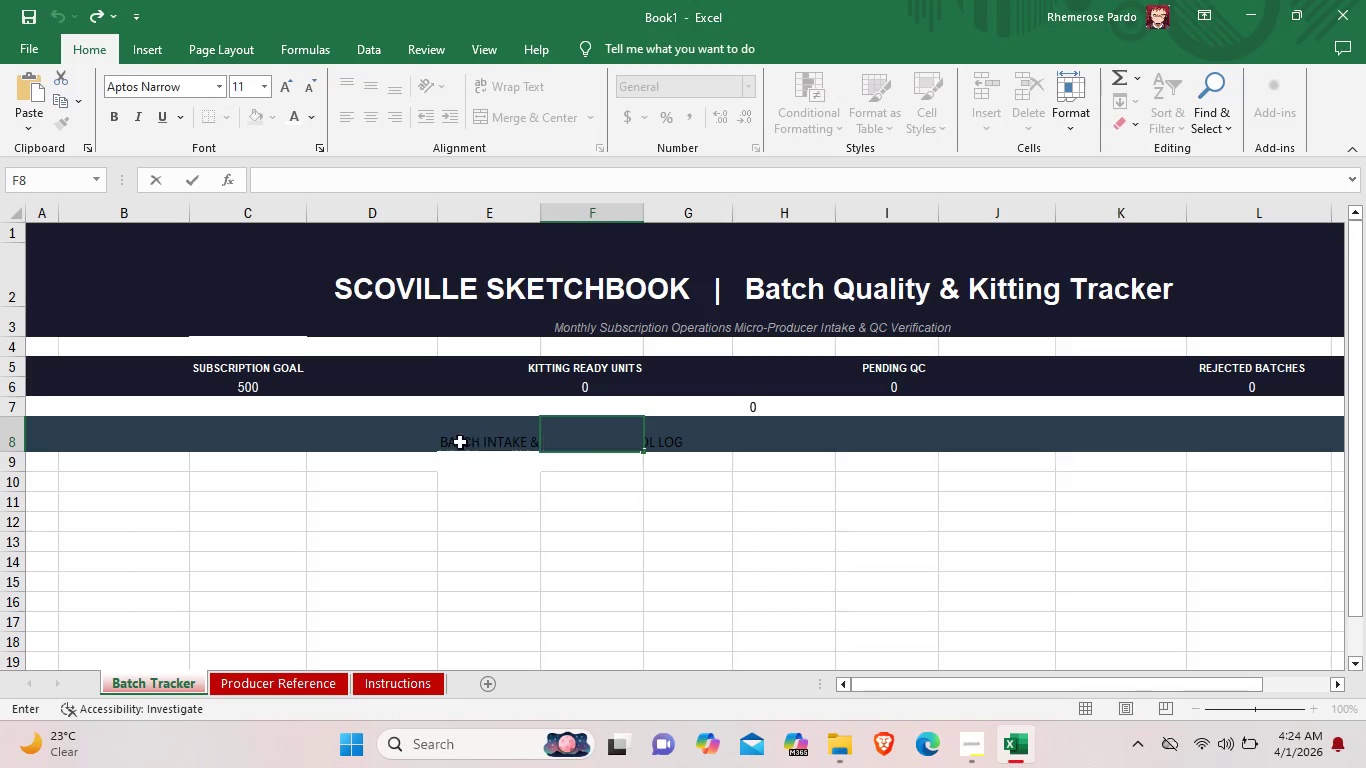 
double_click([459, 442])
 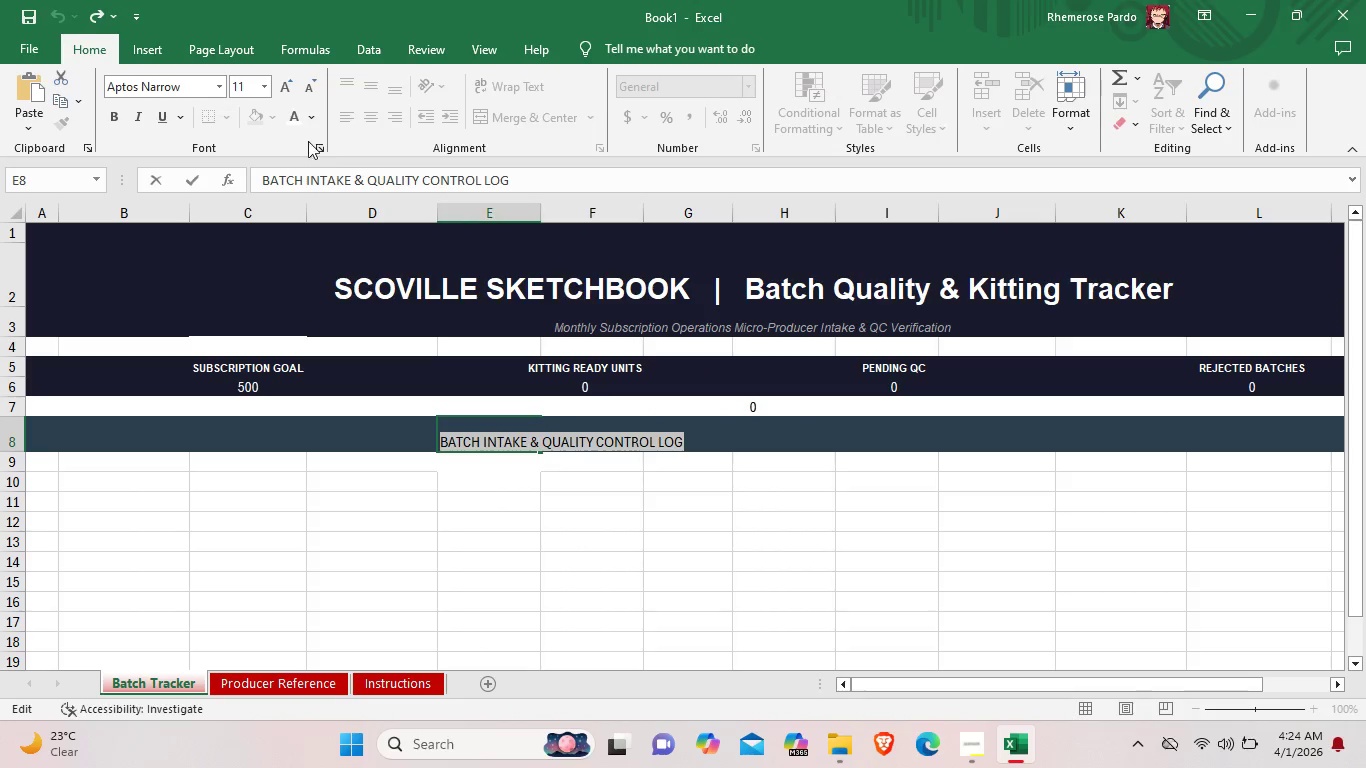 
left_click_drag(start_coordinate=[444, 440], to_coordinate=[705, 438])
 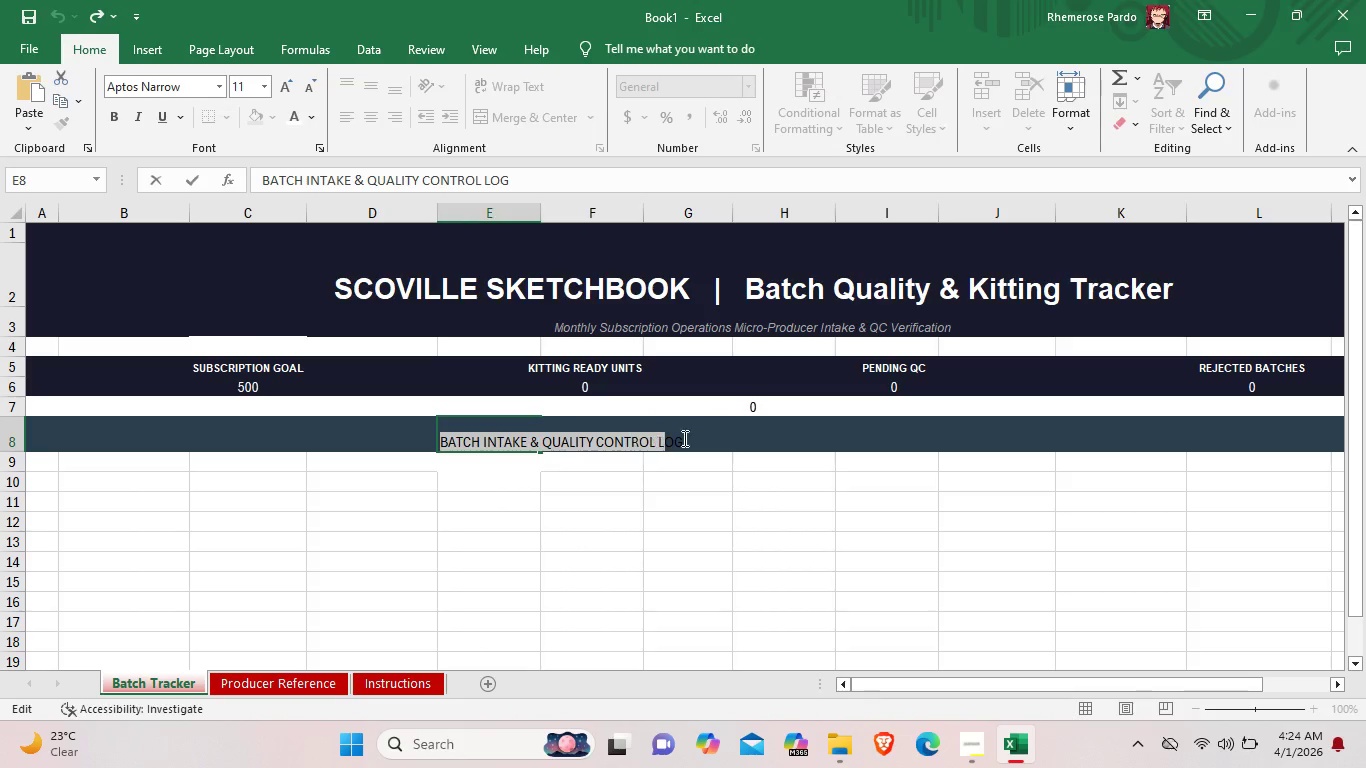 
left_click([300, 116])
 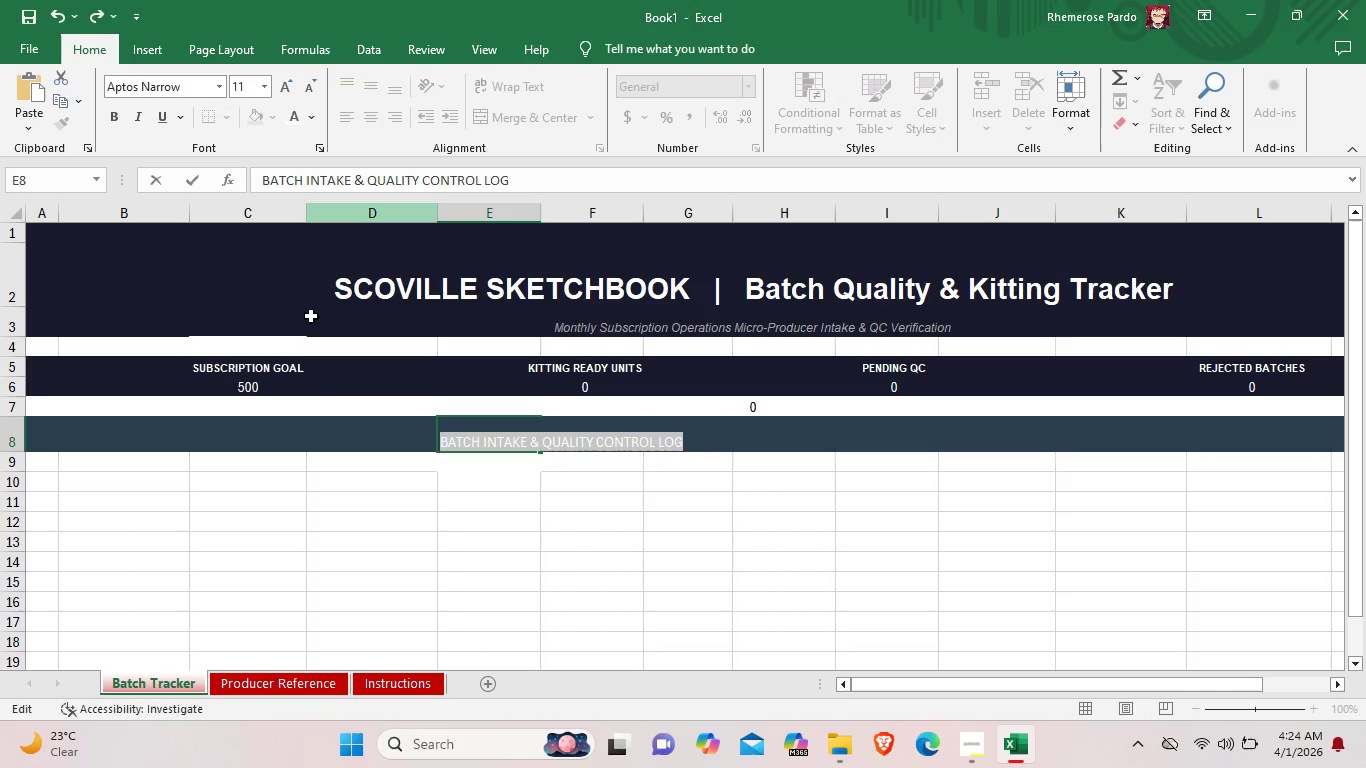 
left_click([344, 453])
 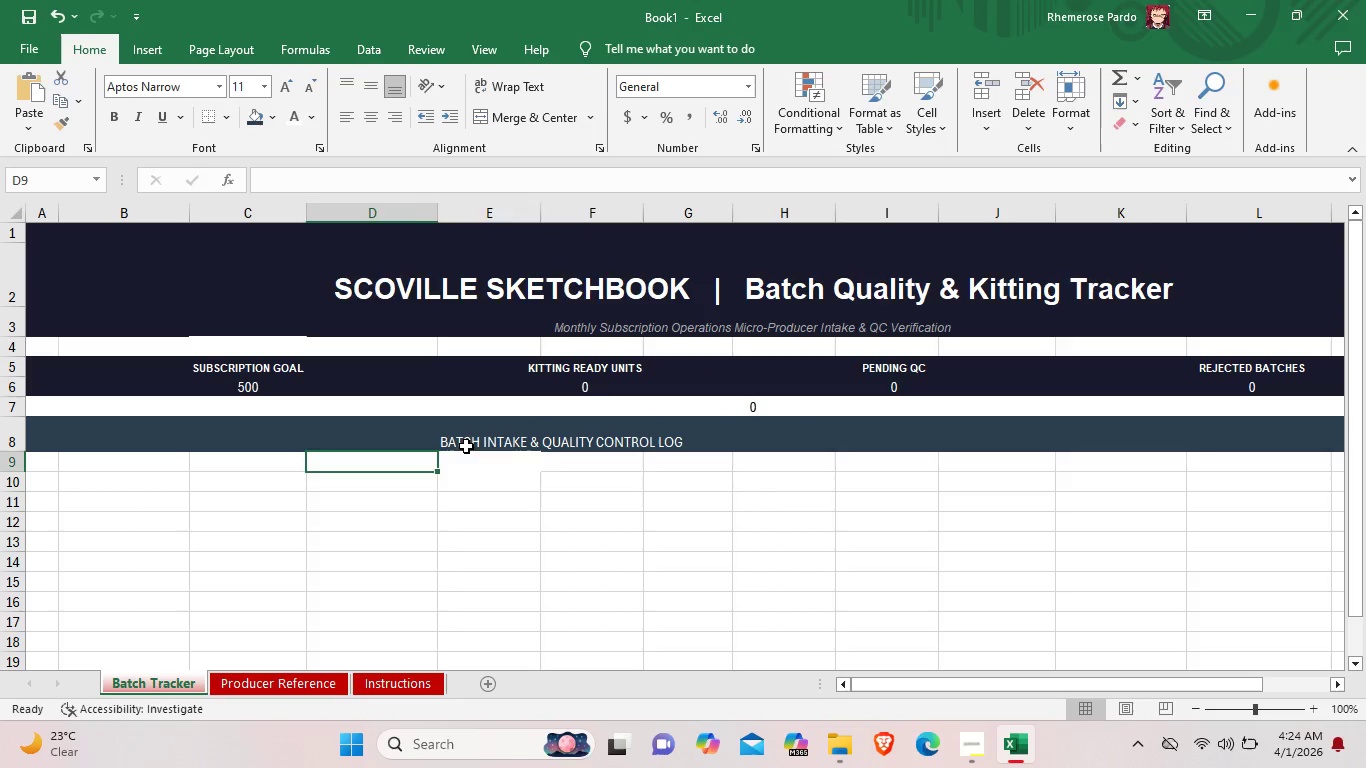 
left_click([466, 445])
 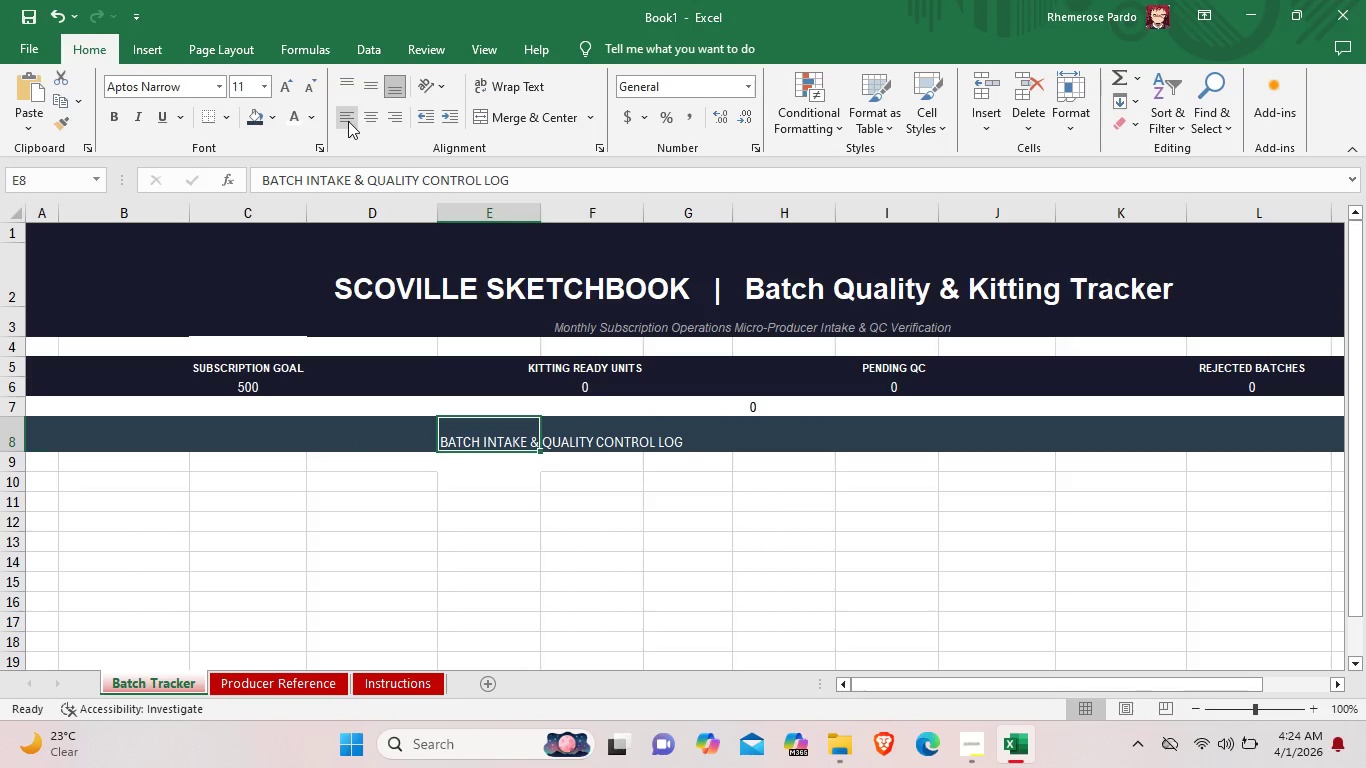 
left_click([348, 121])
 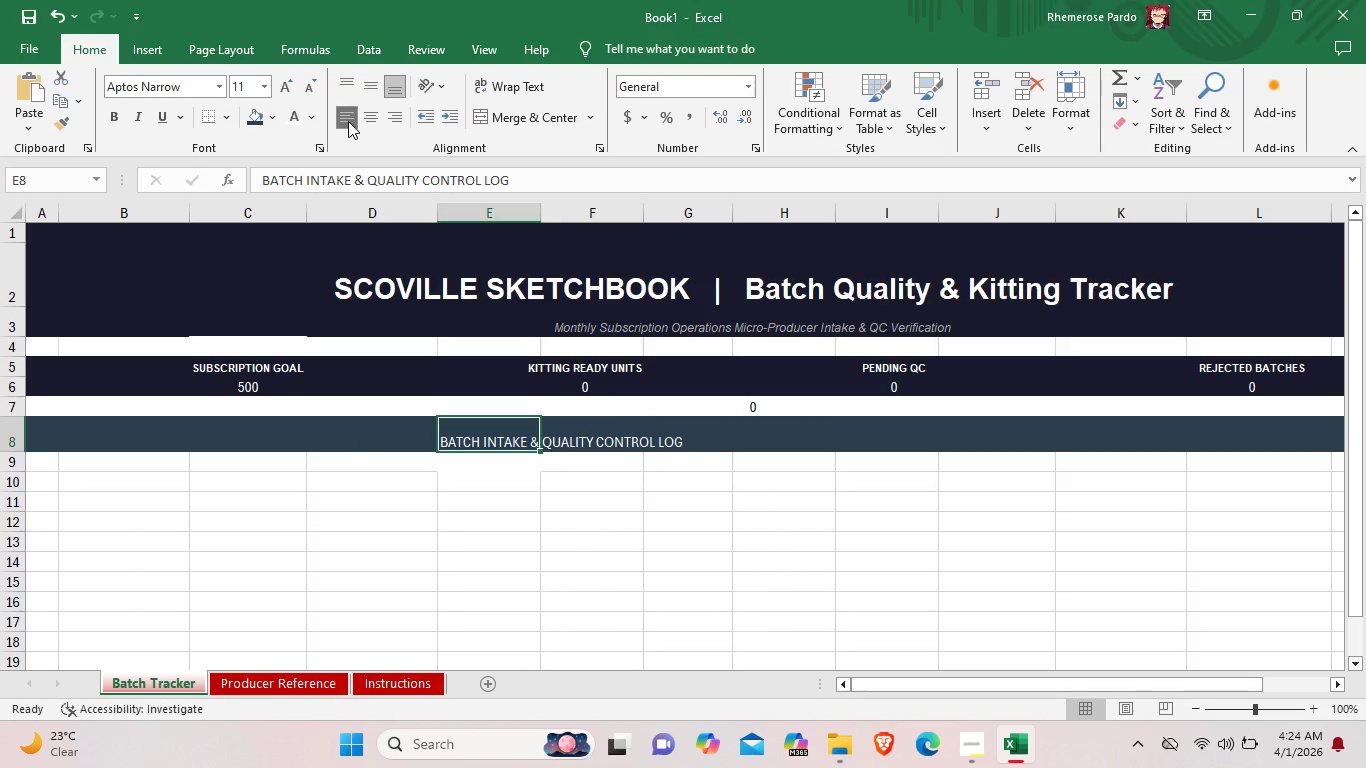 
left_click([348, 121])
 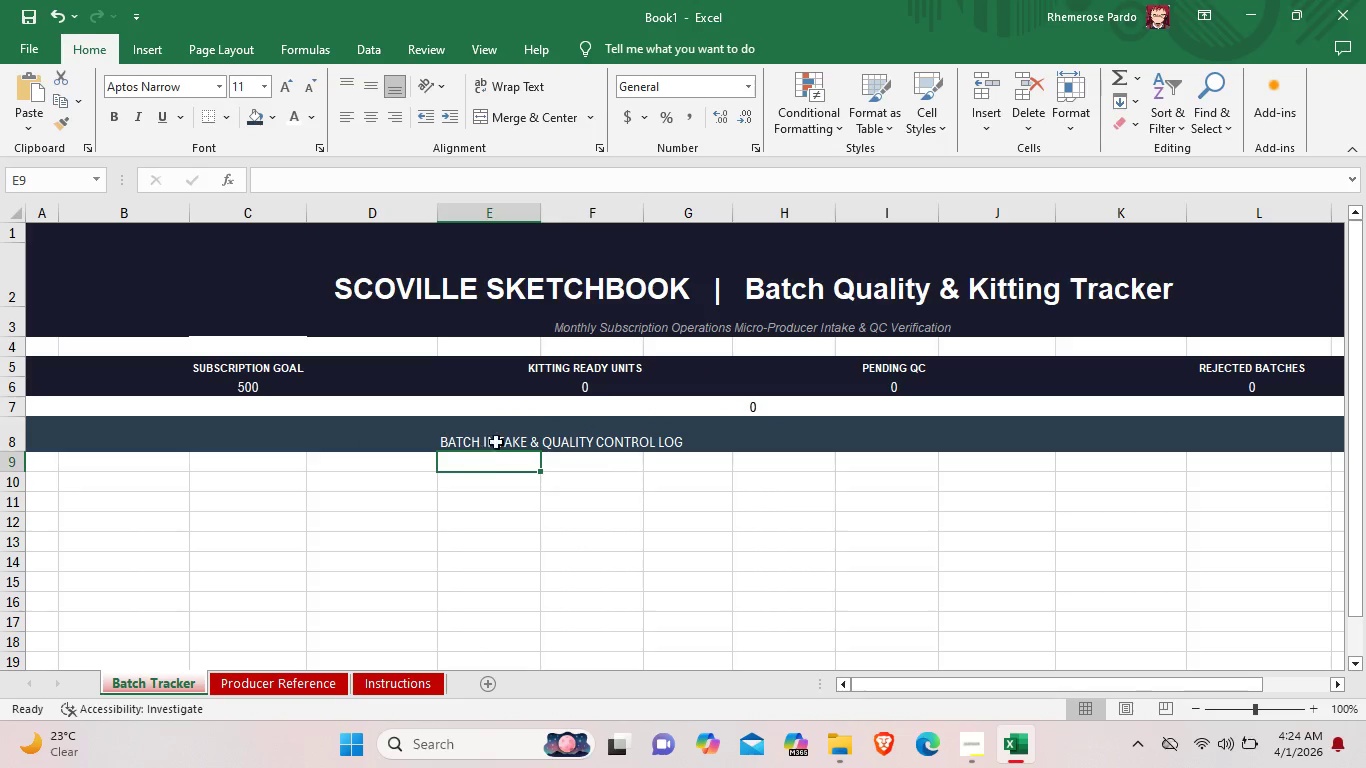 
double_click([505, 438])
 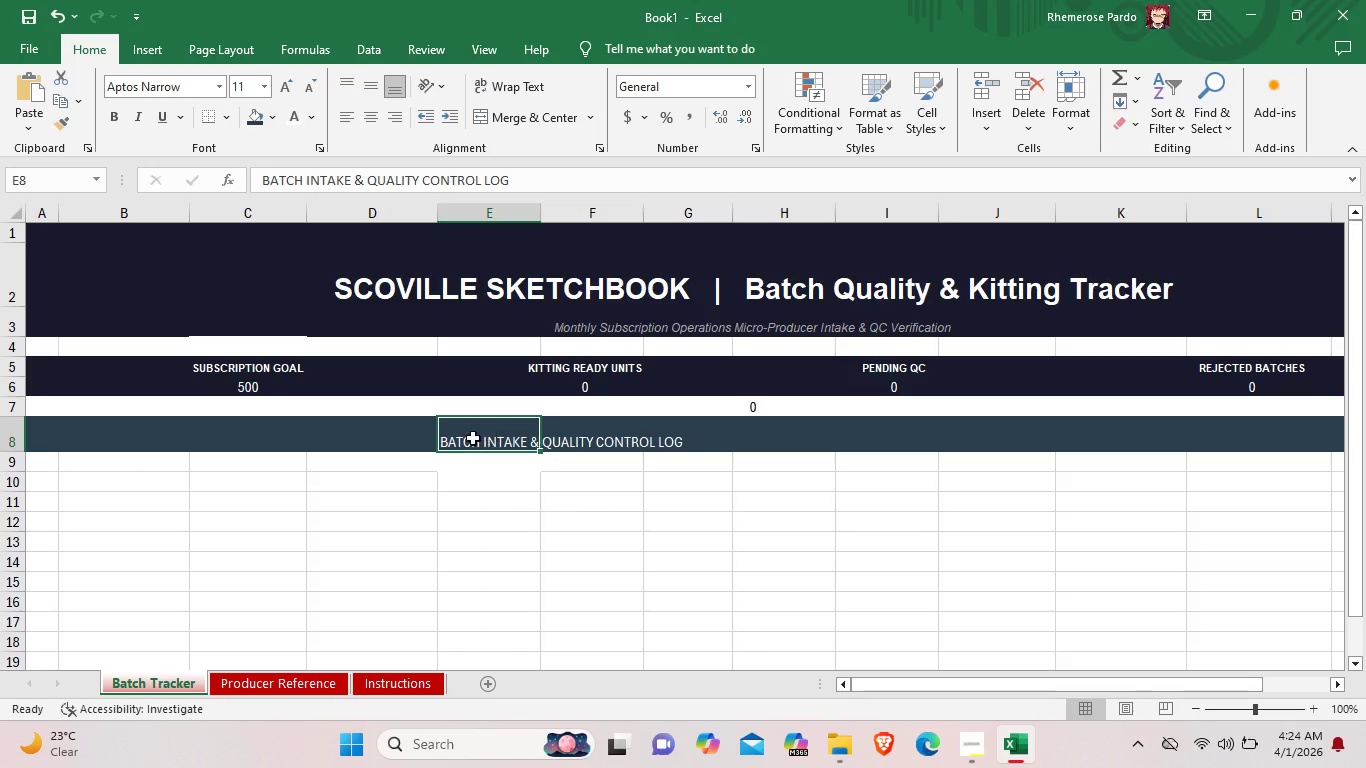 
double_click([464, 438])
 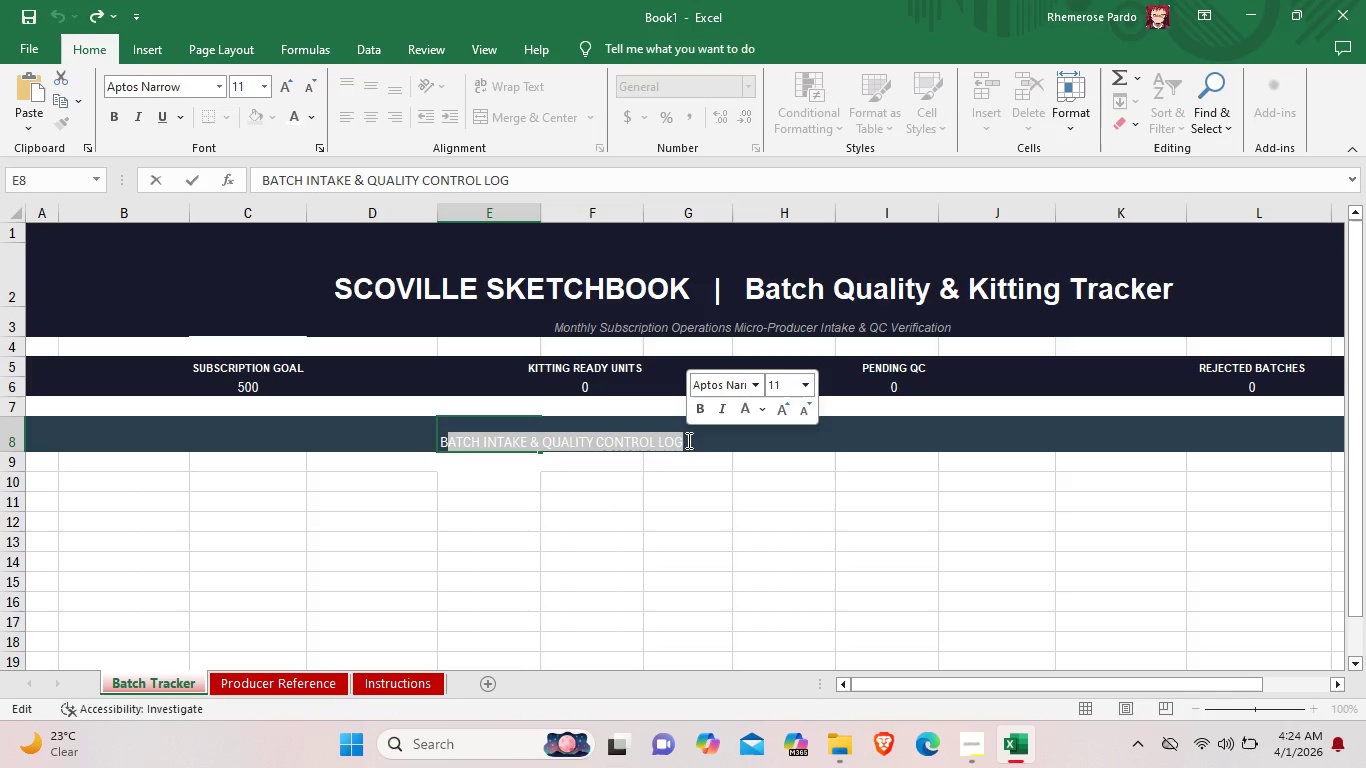 
left_click_drag(start_coordinate=[445, 440], to_coordinate=[687, 440])
 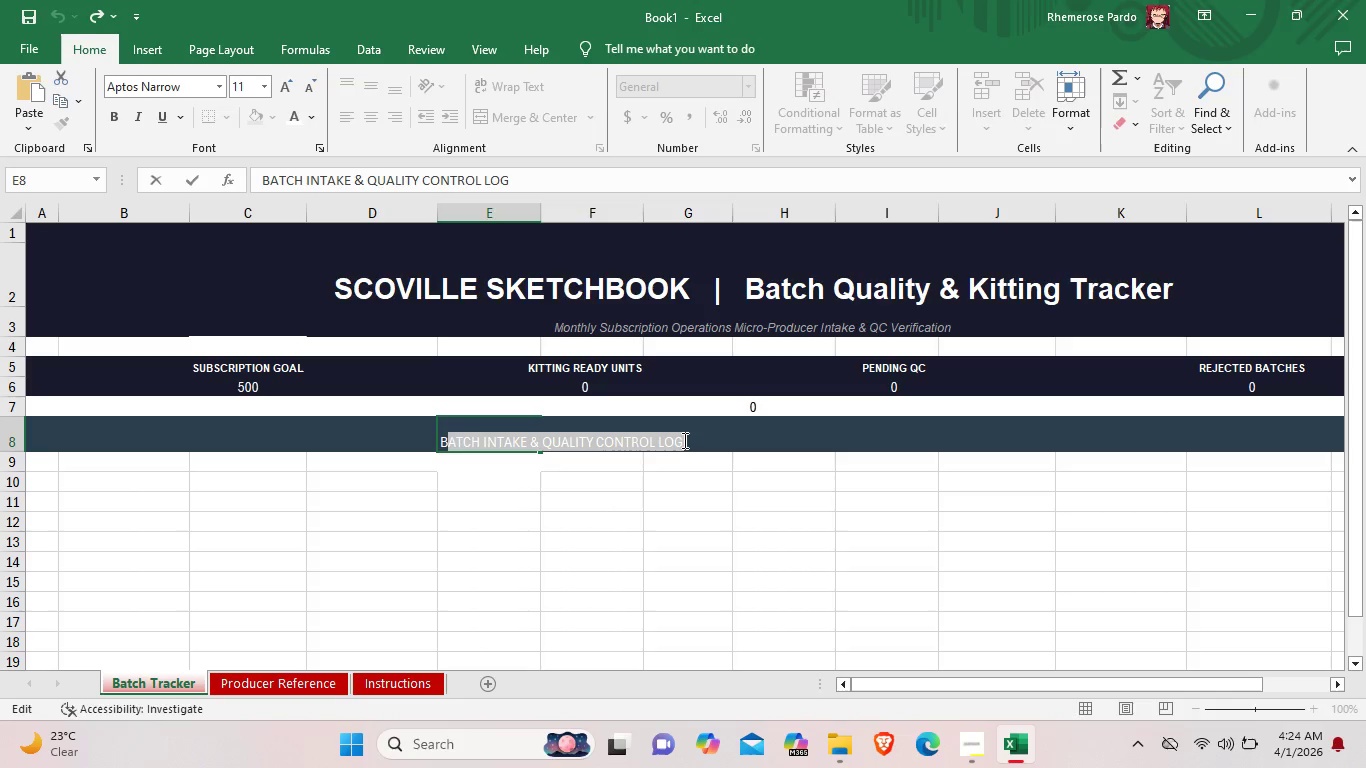 
left_click([706, 440])
 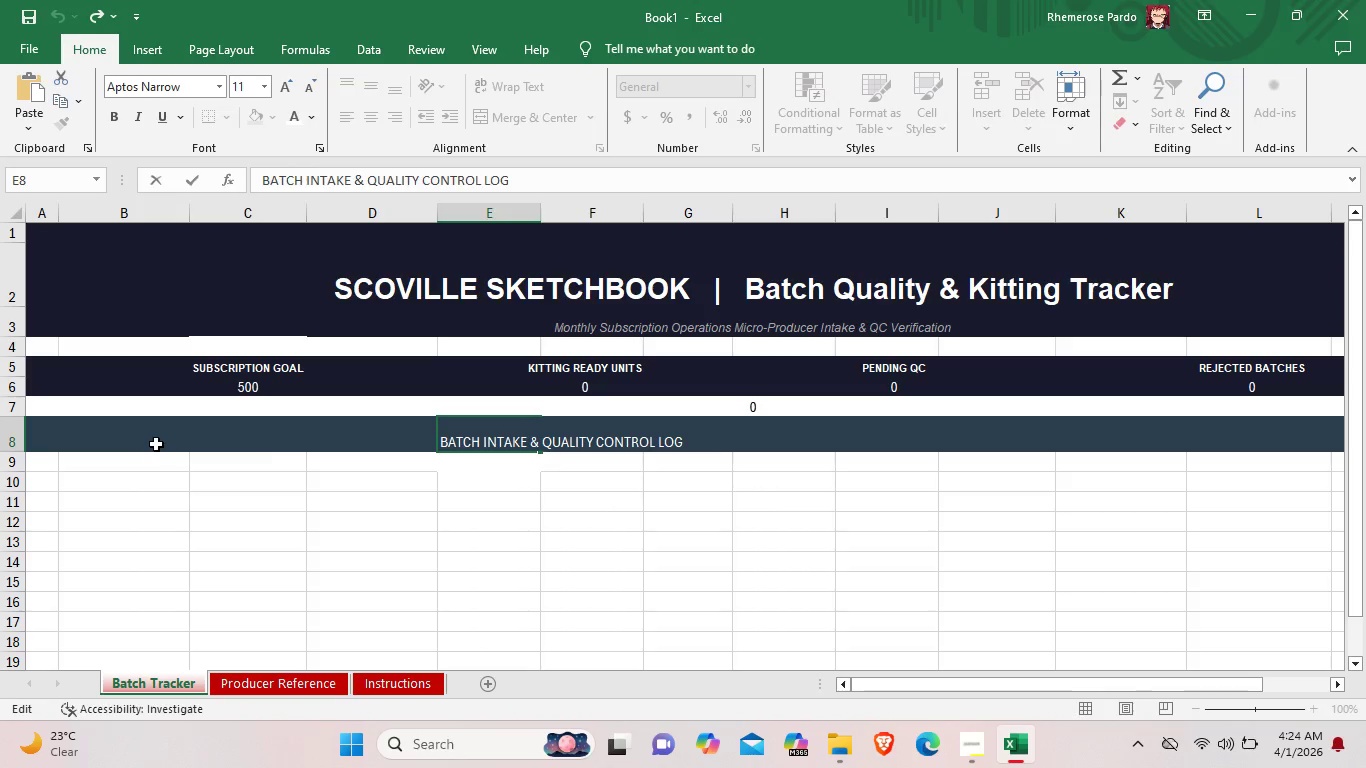 
left_click([156, 444])
 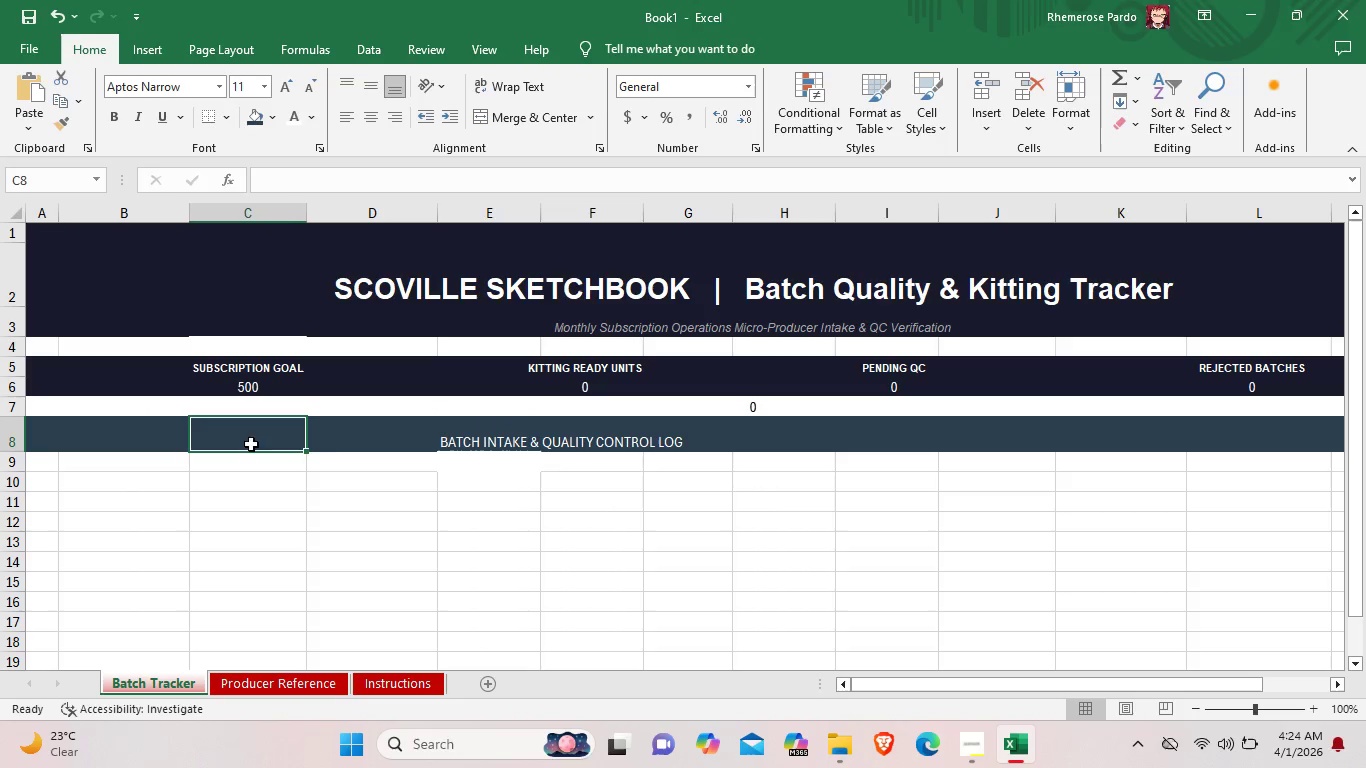 
double_click([332, 444])
 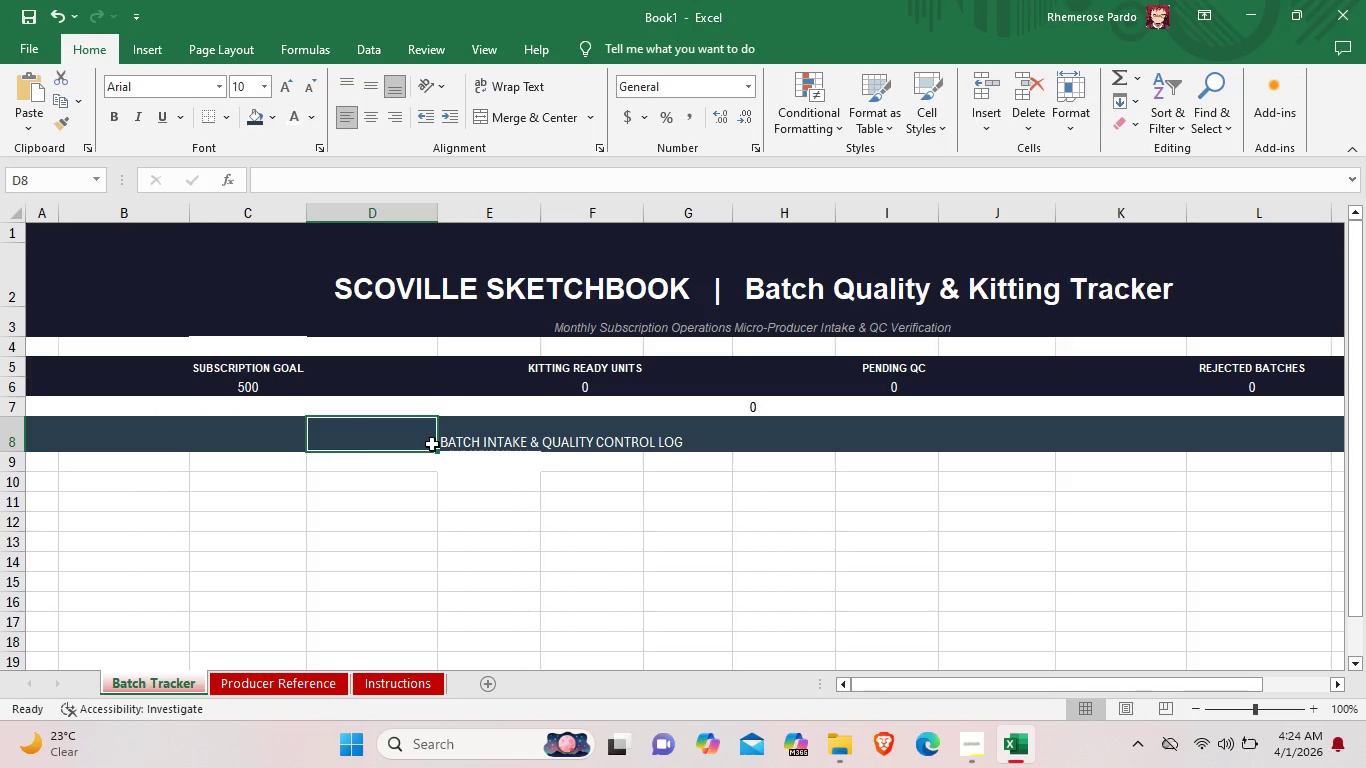 
triple_click([432, 444])
 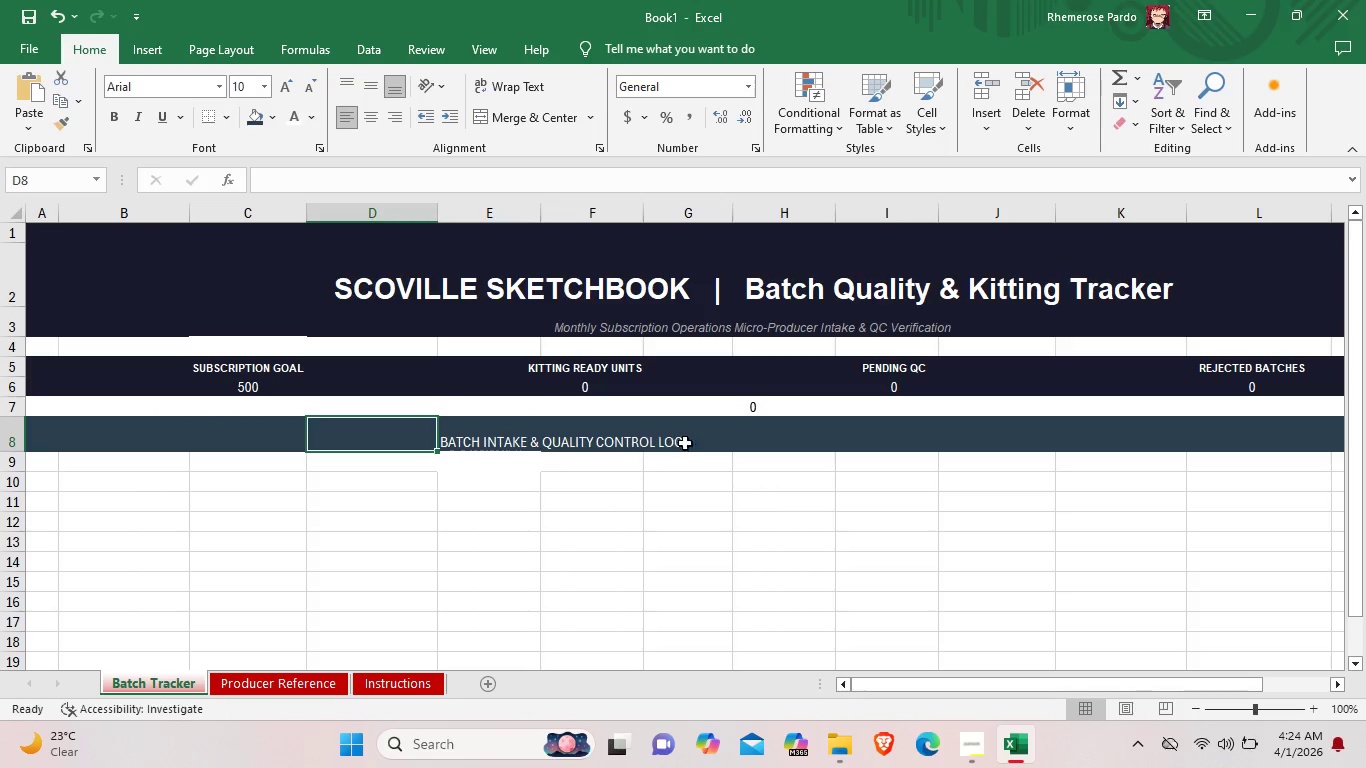 
double_click([708, 443])
 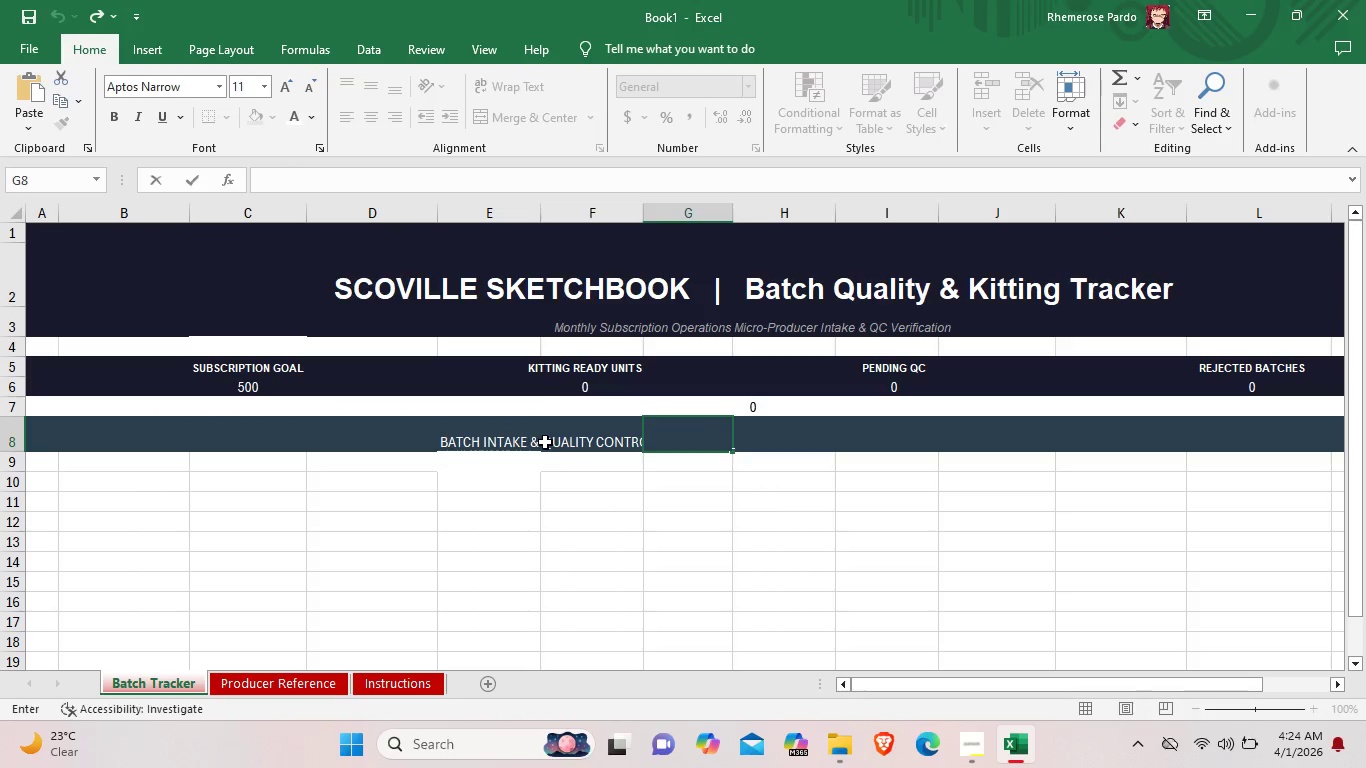 
double_click([545, 442])
 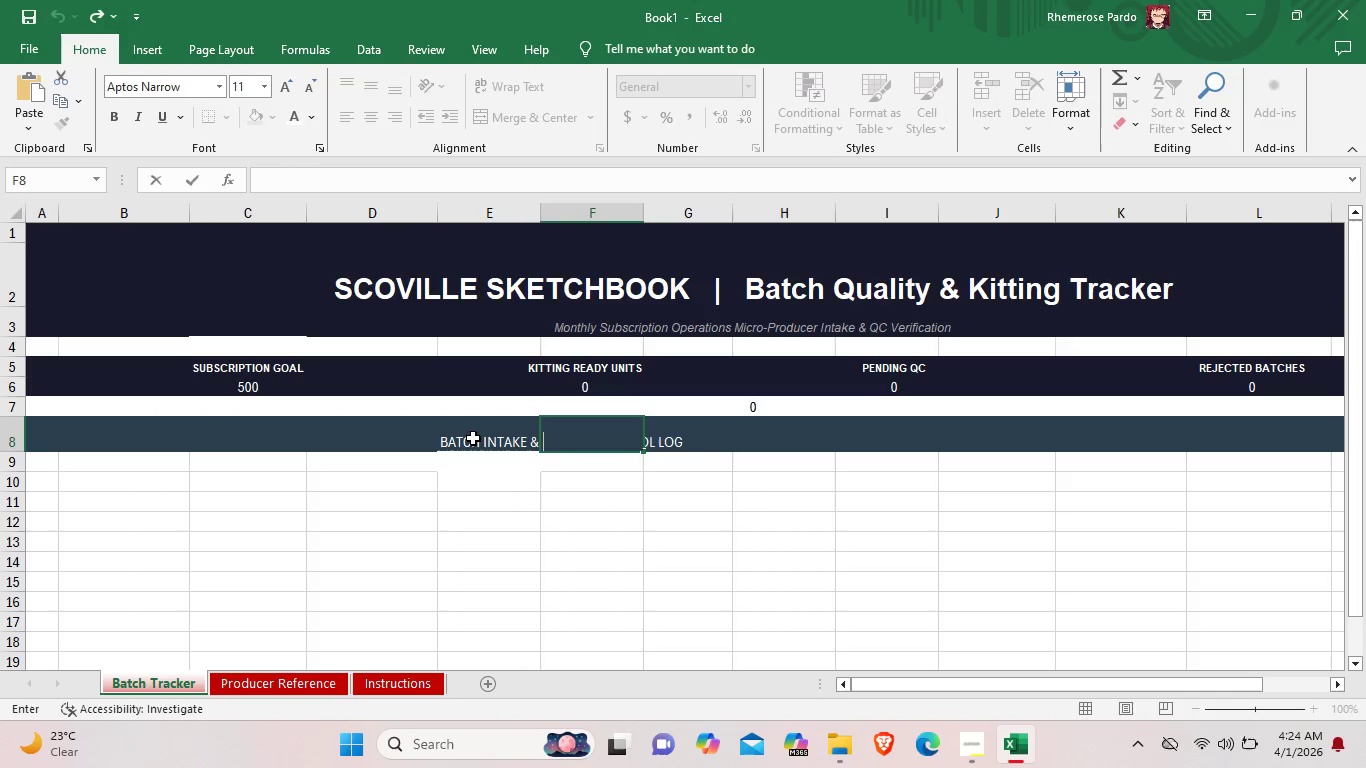 
triple_click([473, 438])
 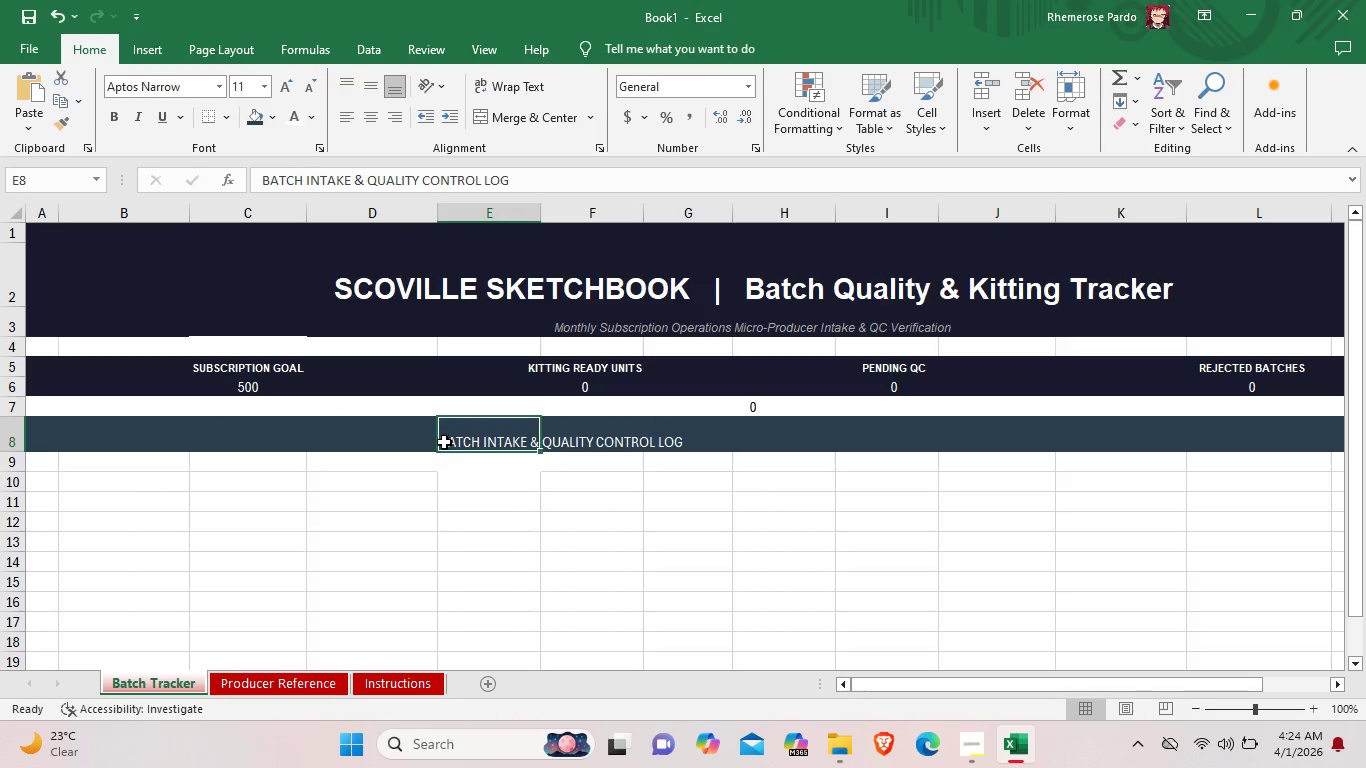 
triple_click([444, 442])
 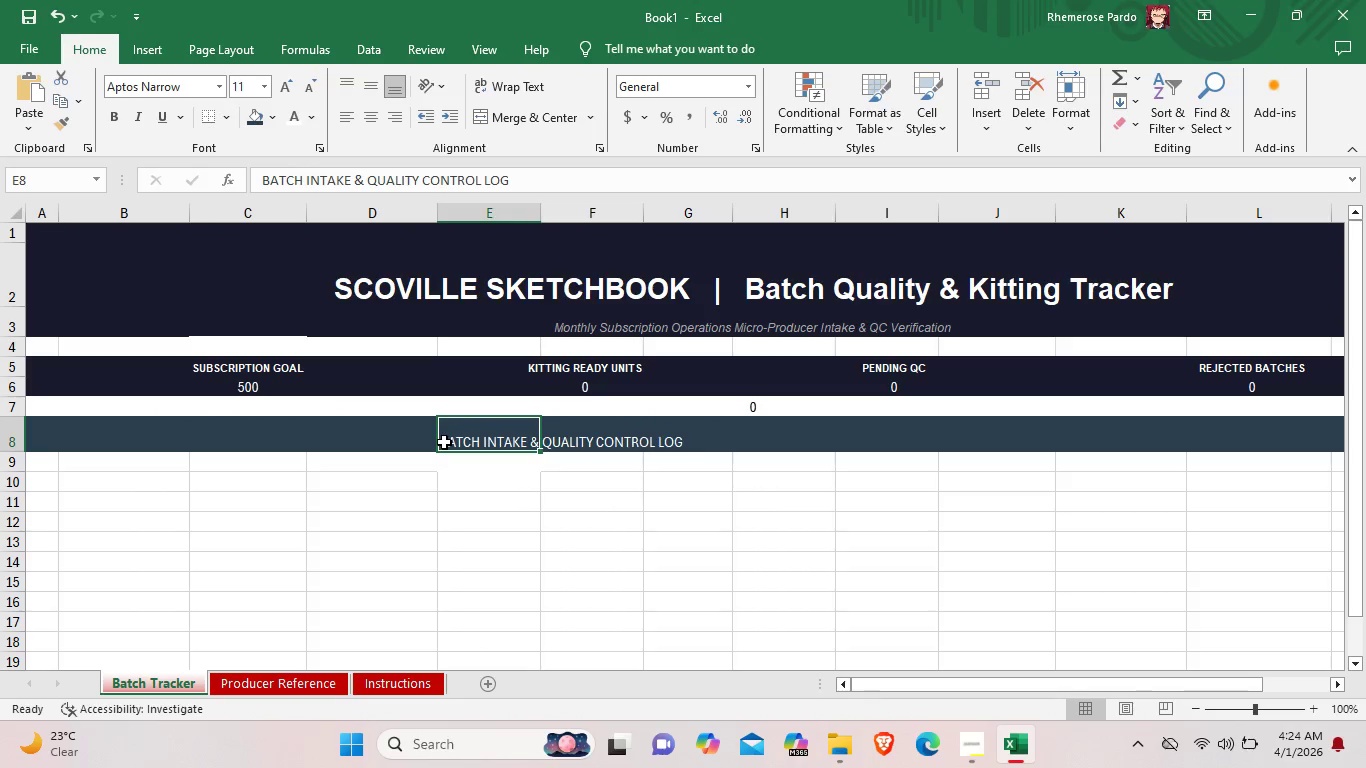 
double_click([441, 442])
 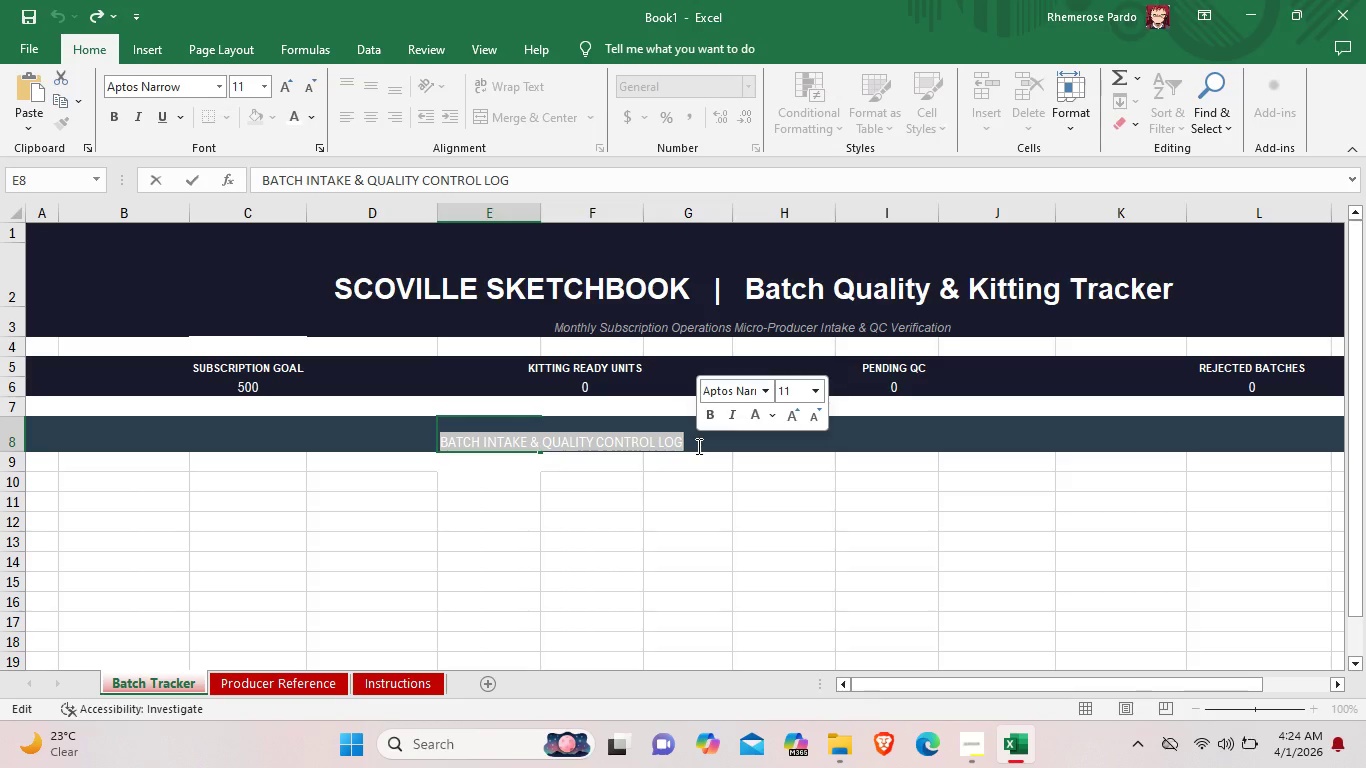 
left_click_drag(start_coordinate=[441, 442], to_coordinate=[697, 446])
 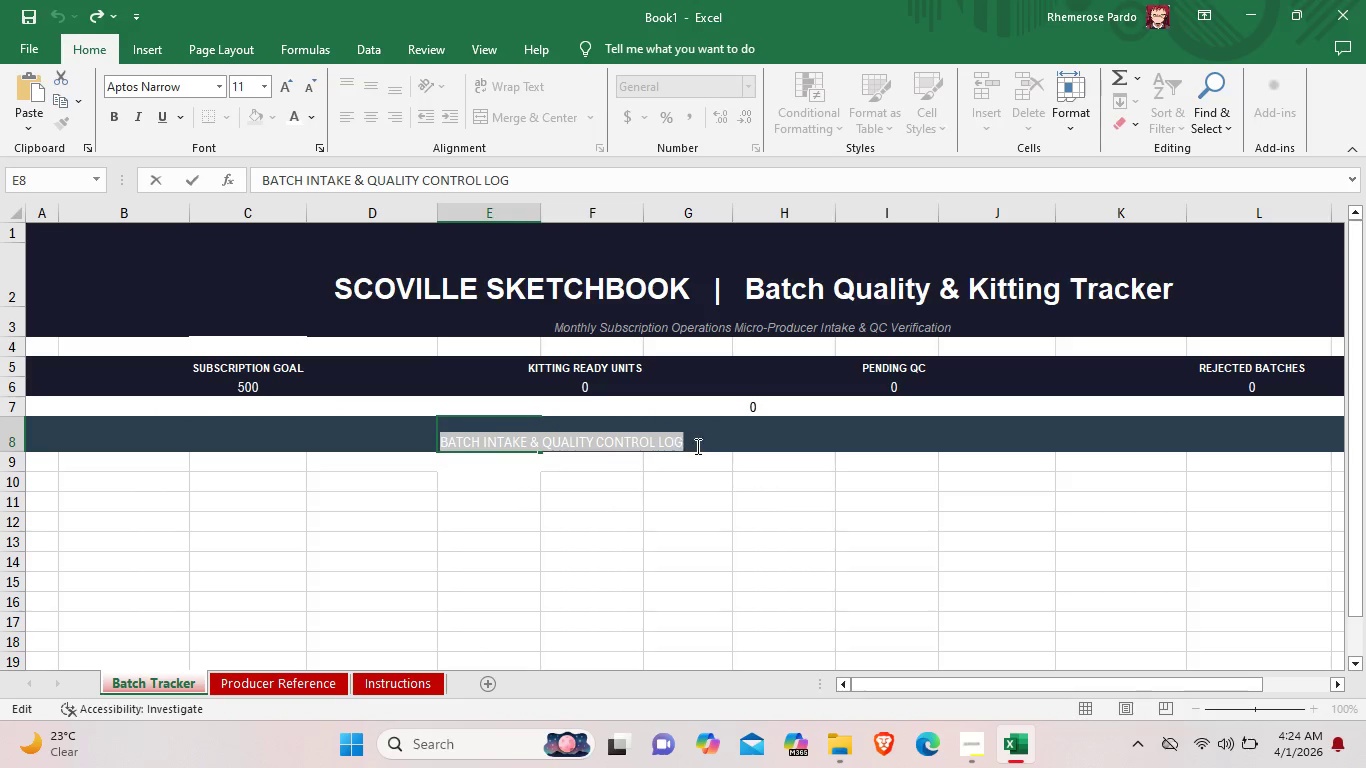 
key(Backspace)
 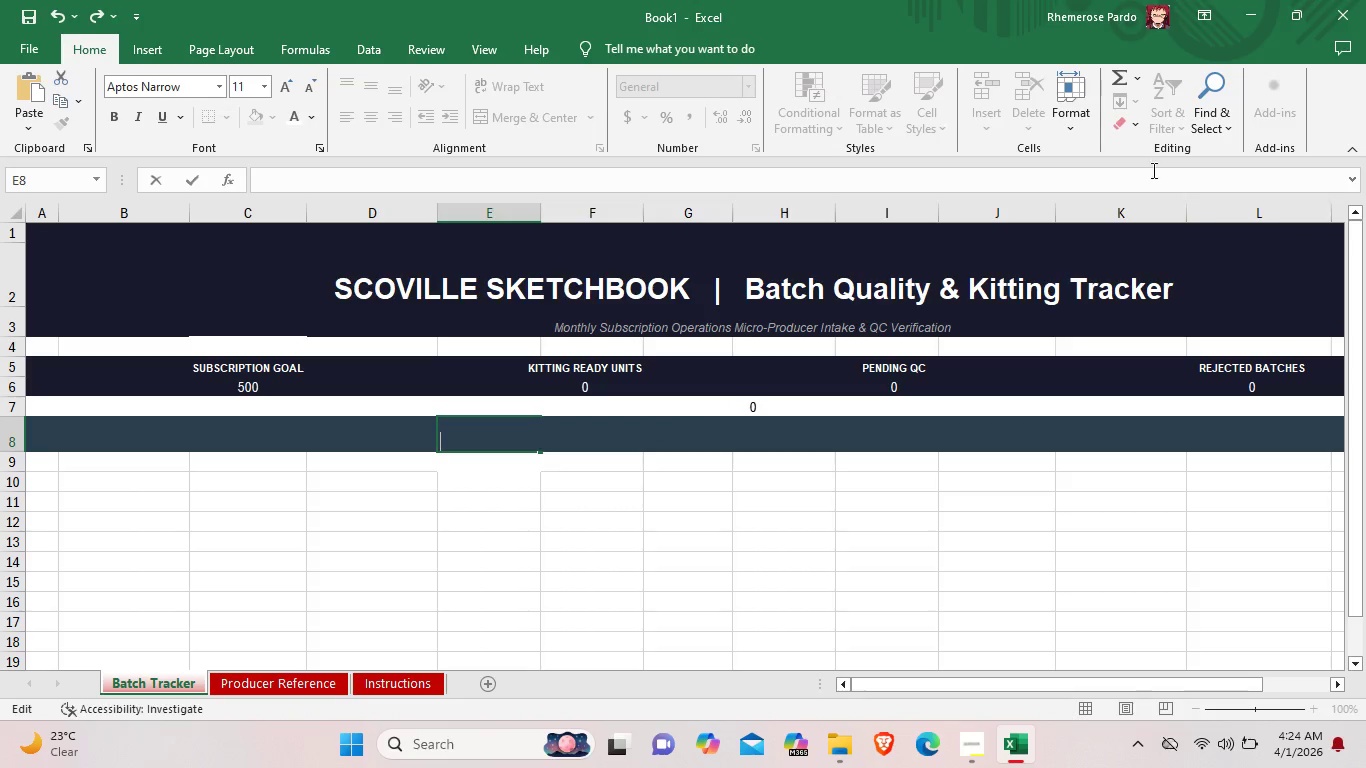 
left_click([49, 430])
 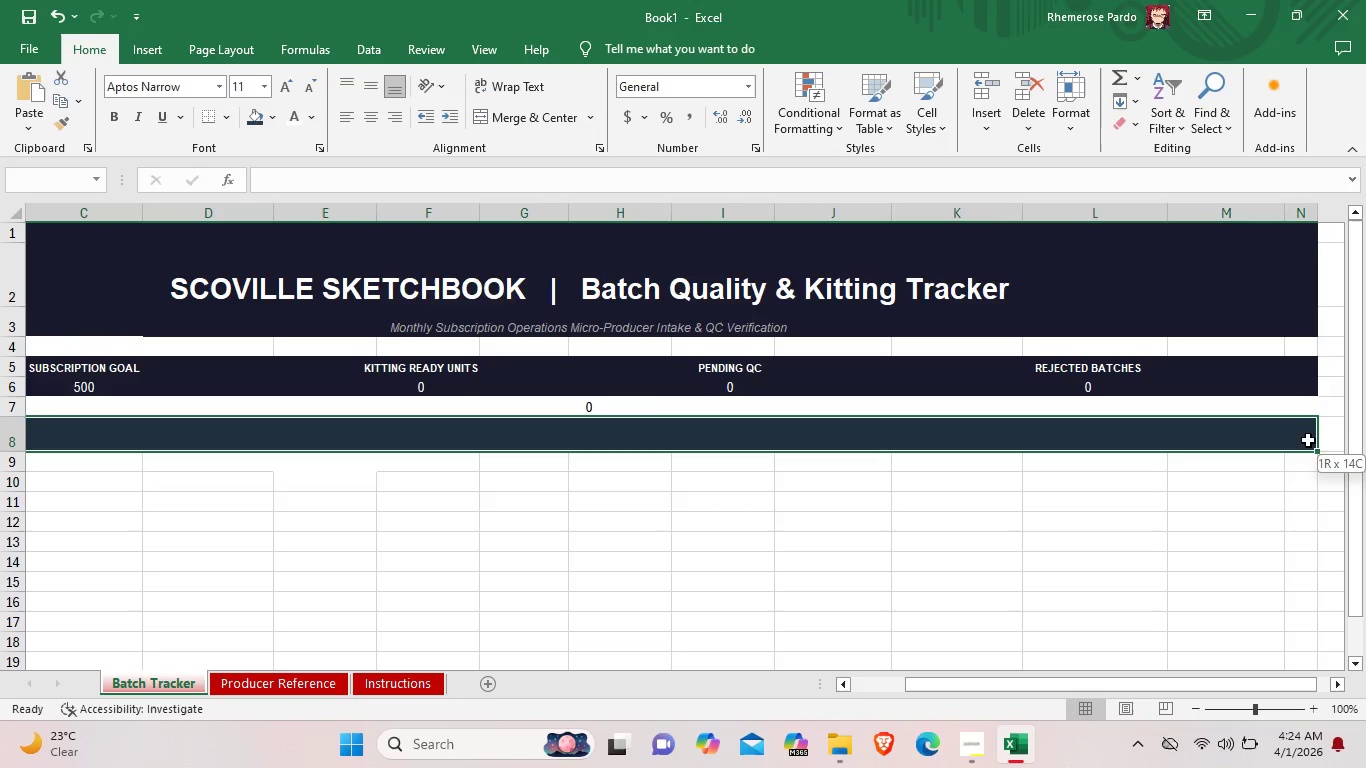 
left_click_drag(start_coordinate=[35, 432], to_coordinate=[1319, 437])
 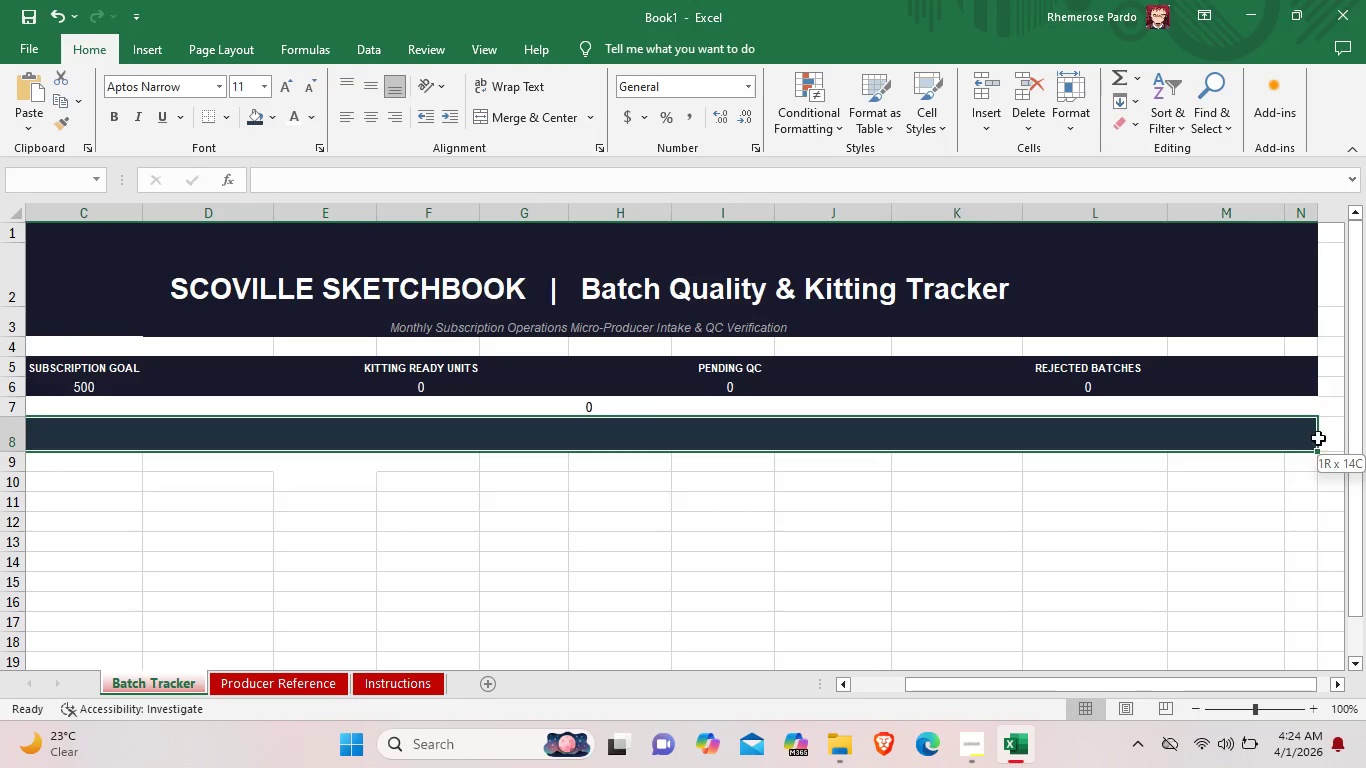 
left_click([1293, 437])
 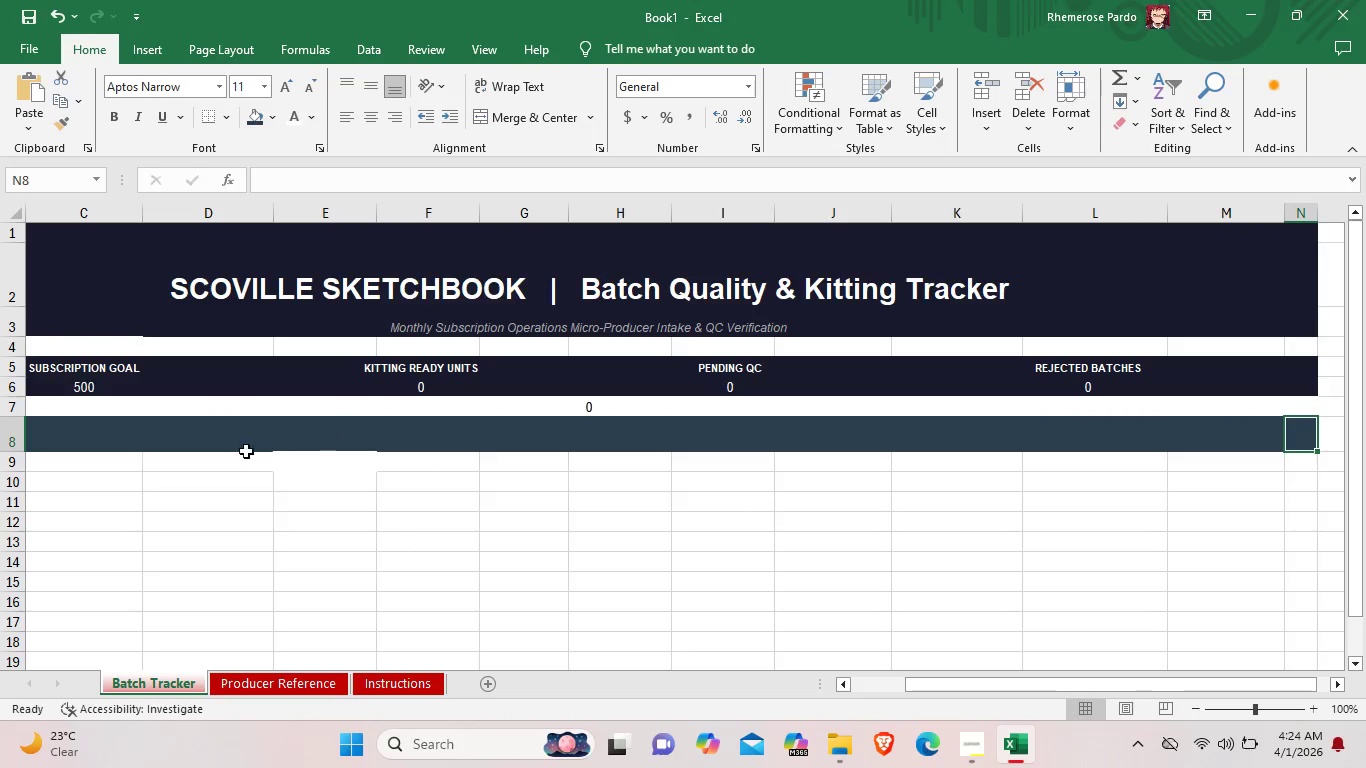 
left_click([147, 446])
 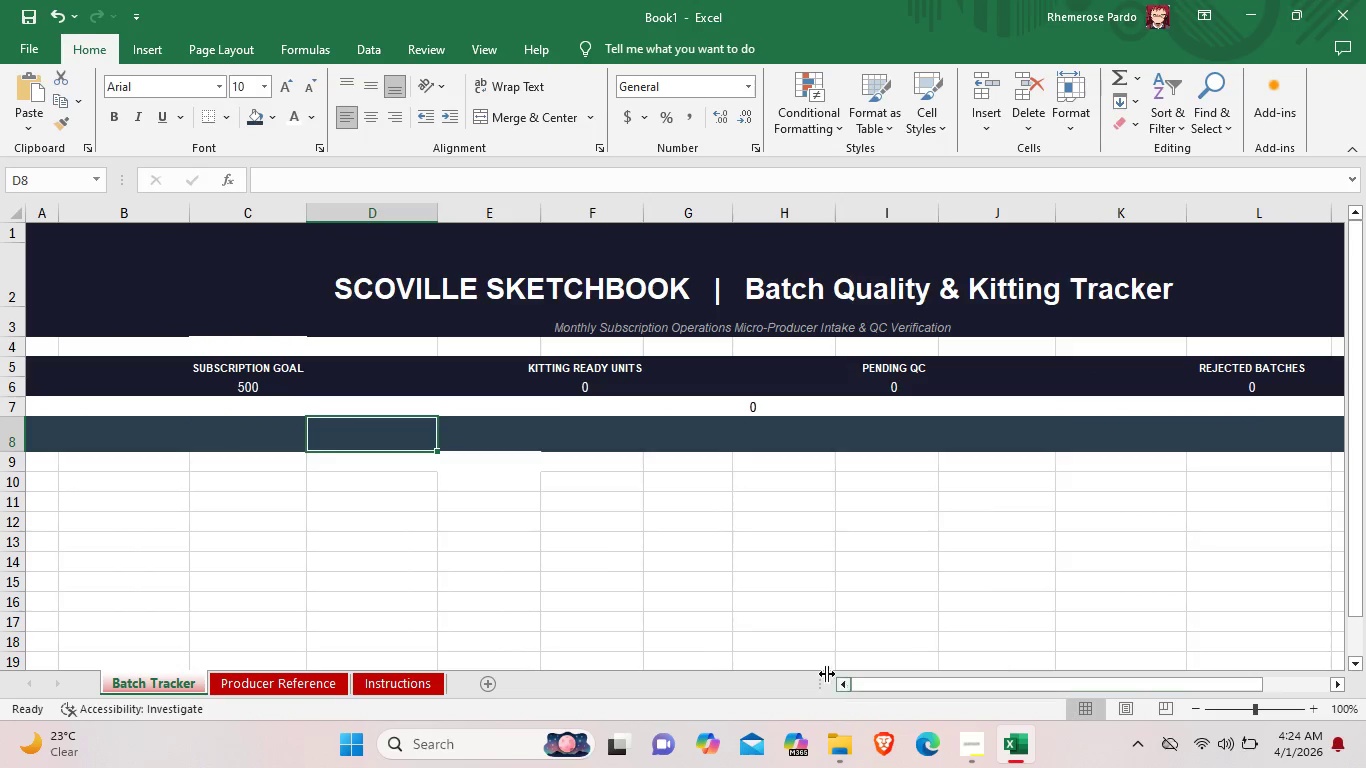 
left_click_drag(start_coordinate=[957, 682], to_coordinate=[847, 685])
 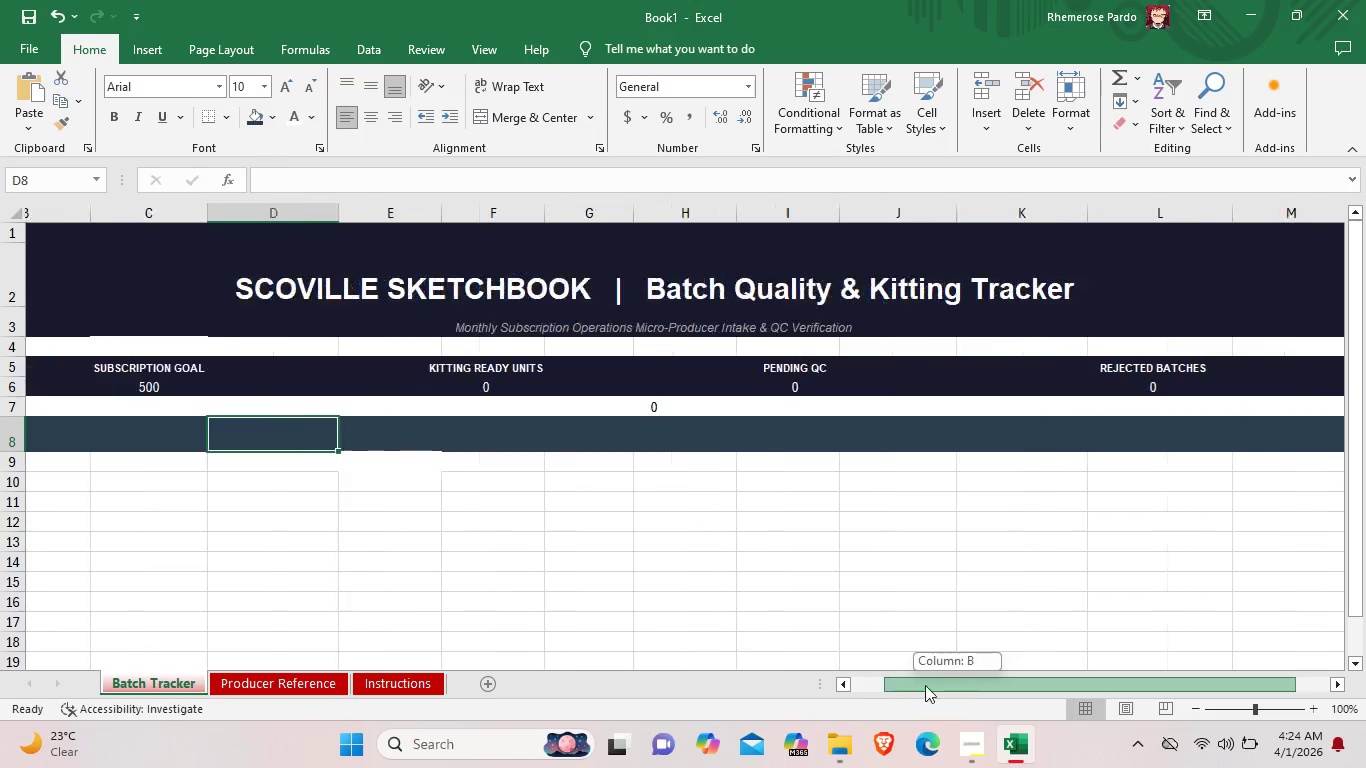 
left_click([14, 432])
 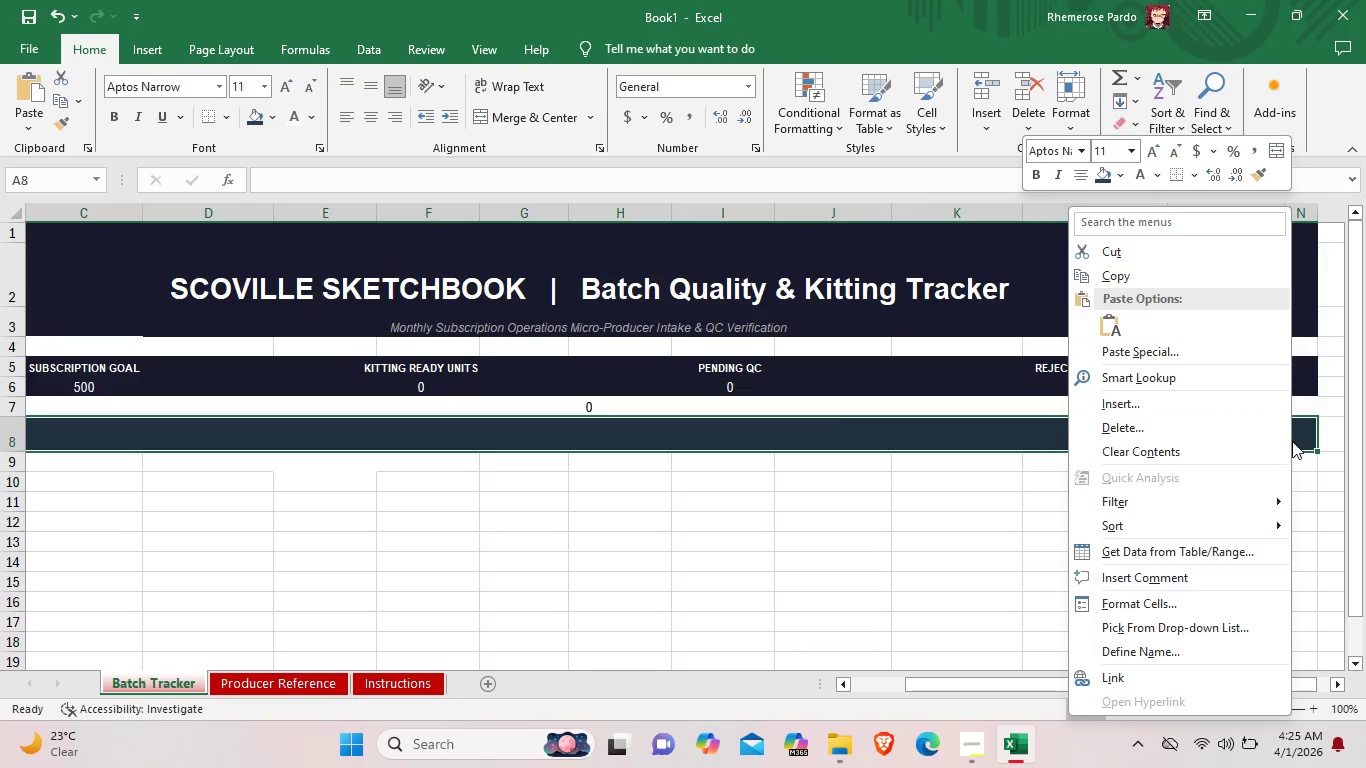 
left_click_drag(start_coordinate=[38, 438], to_coordinate=[1292, 441])
 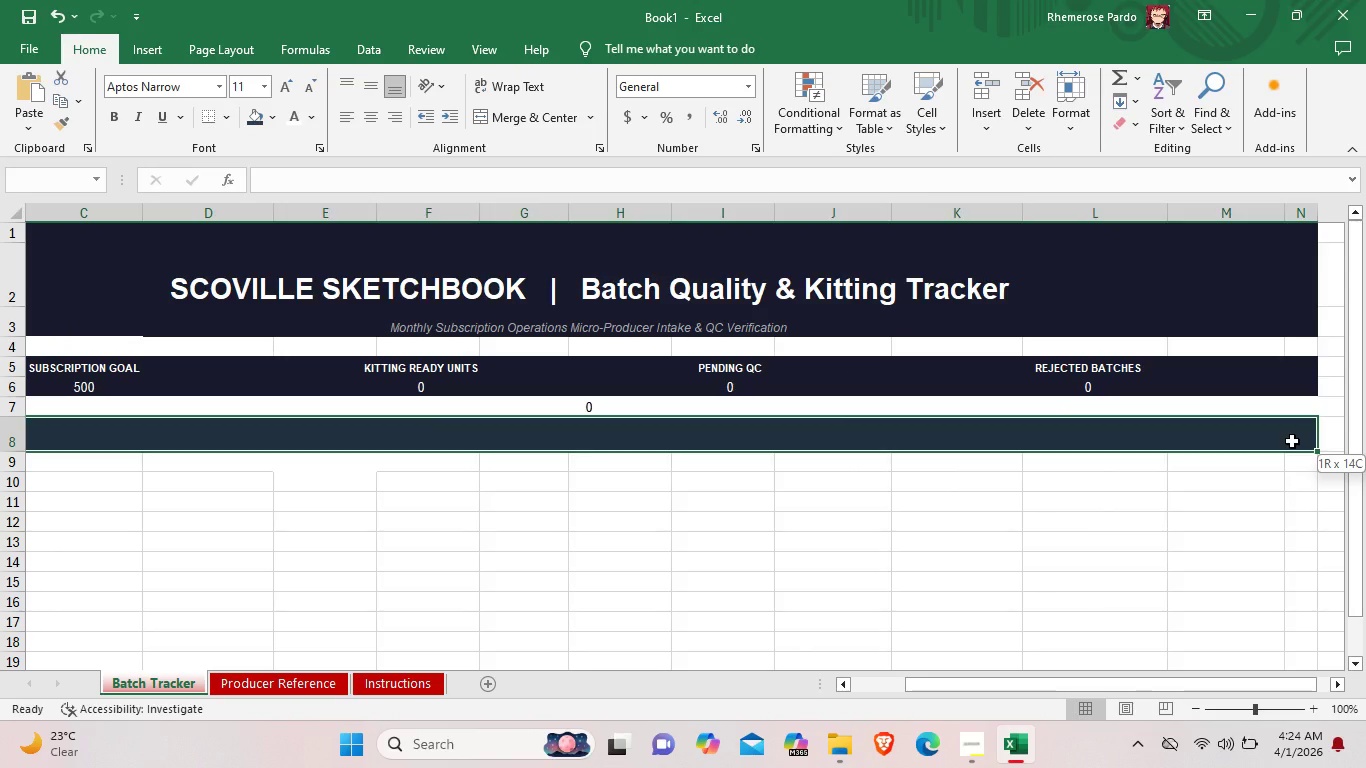 
left_click([1277, 147])
 